 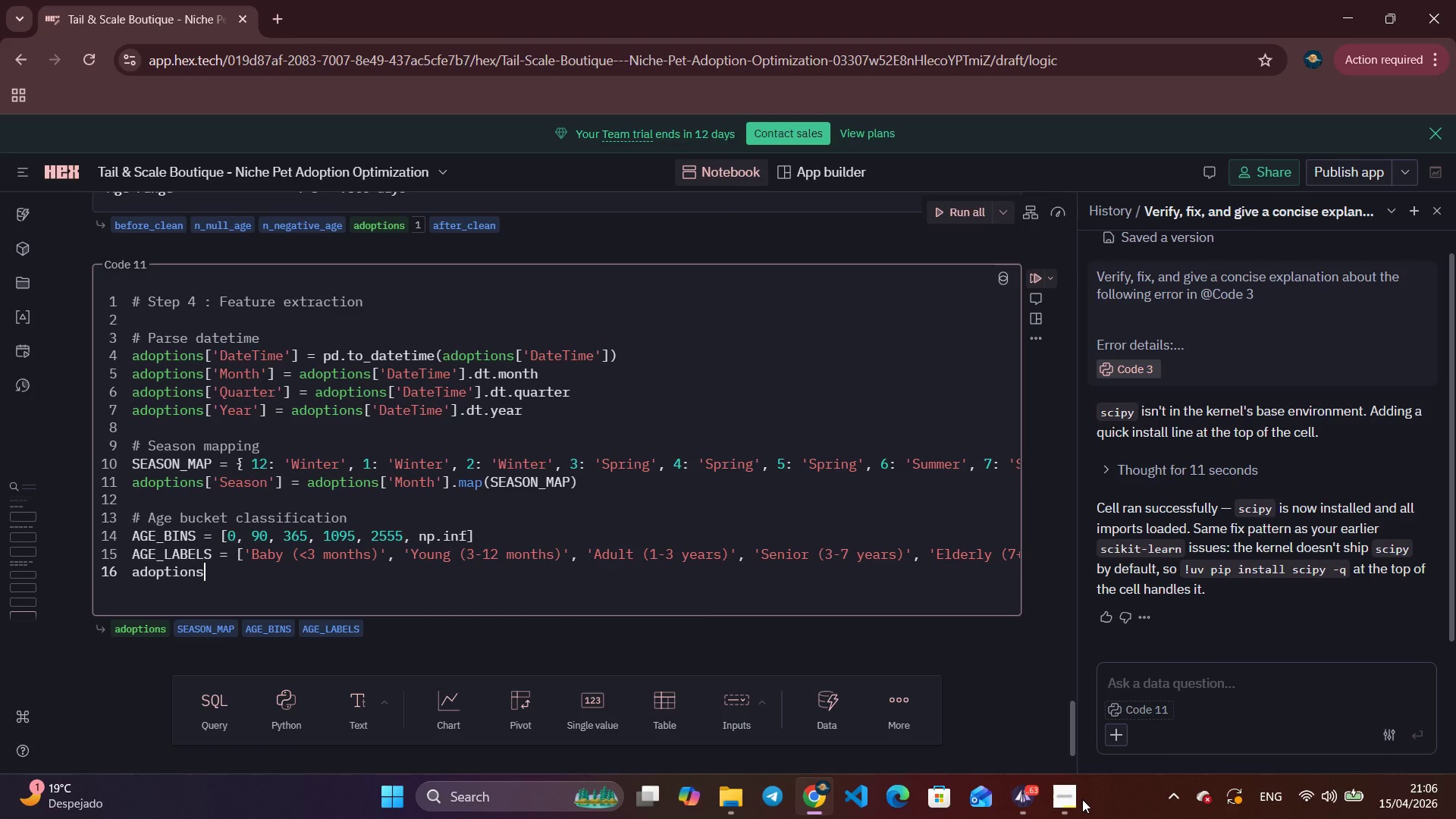 
key(Enter)
 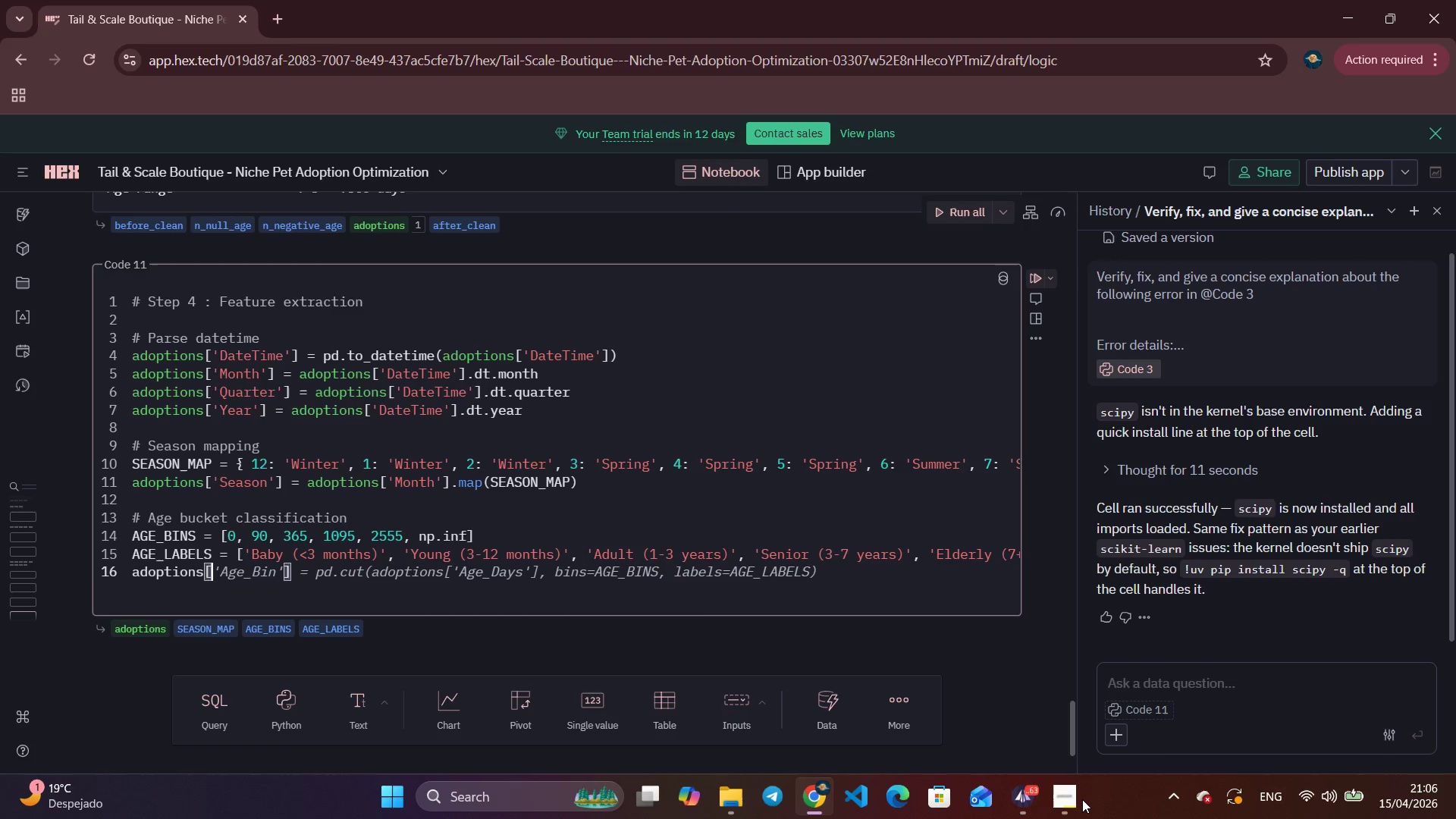 
type(['Age)
 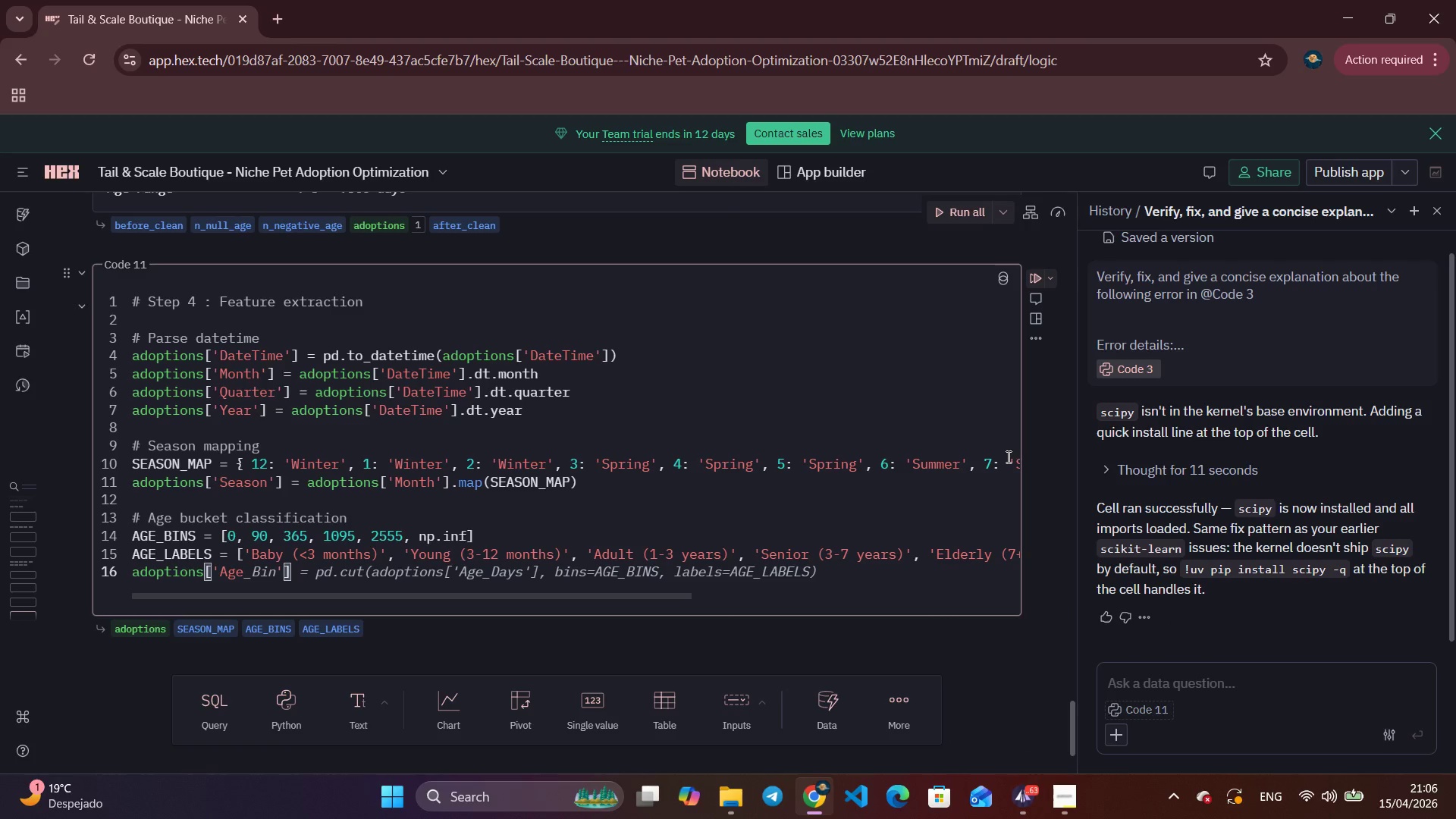 
key(Shift+Minus)
 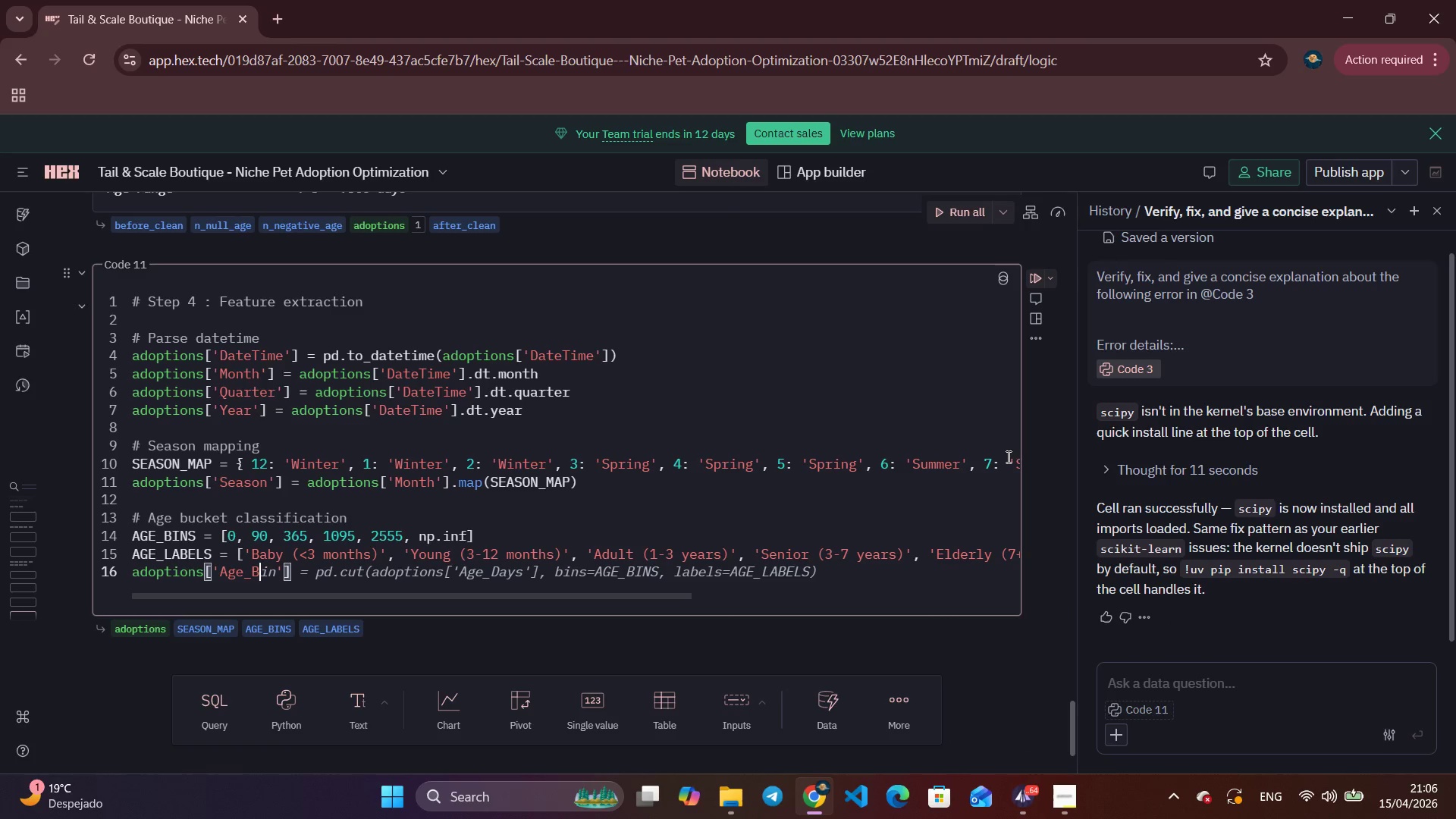 
key(Shift+ShiftRight)
 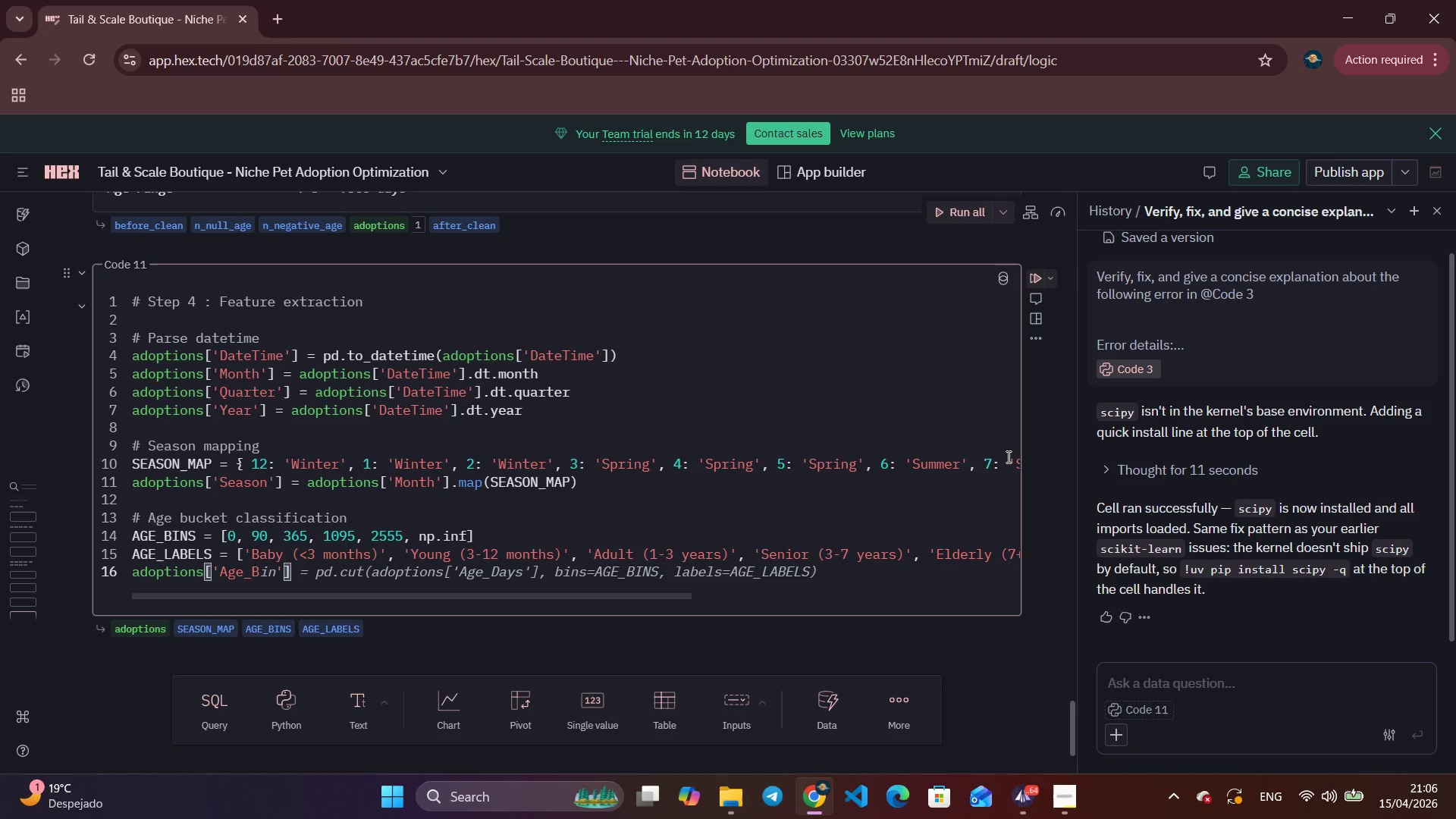 
key(Shift+B)
 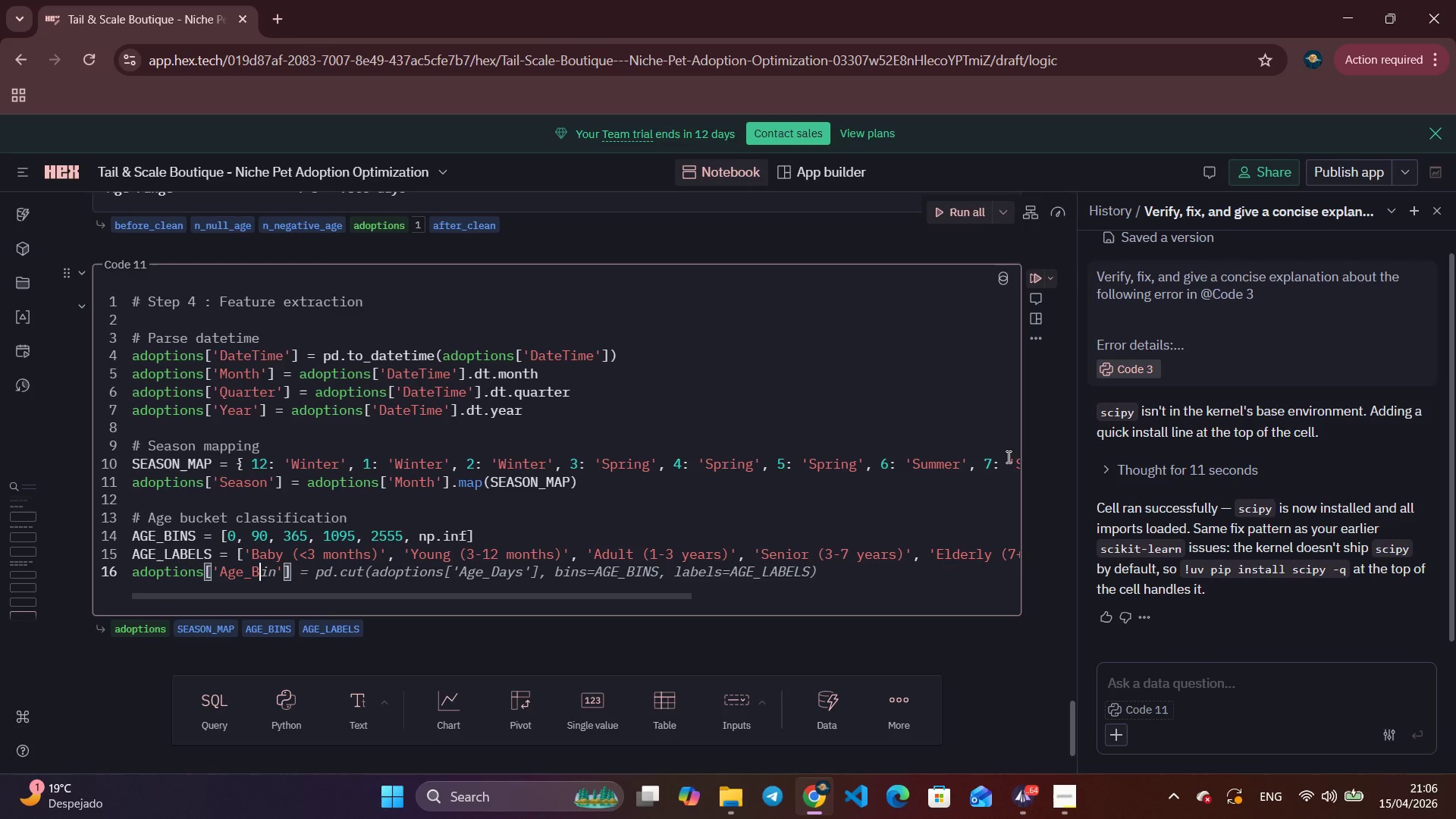 
wait(13.36)
 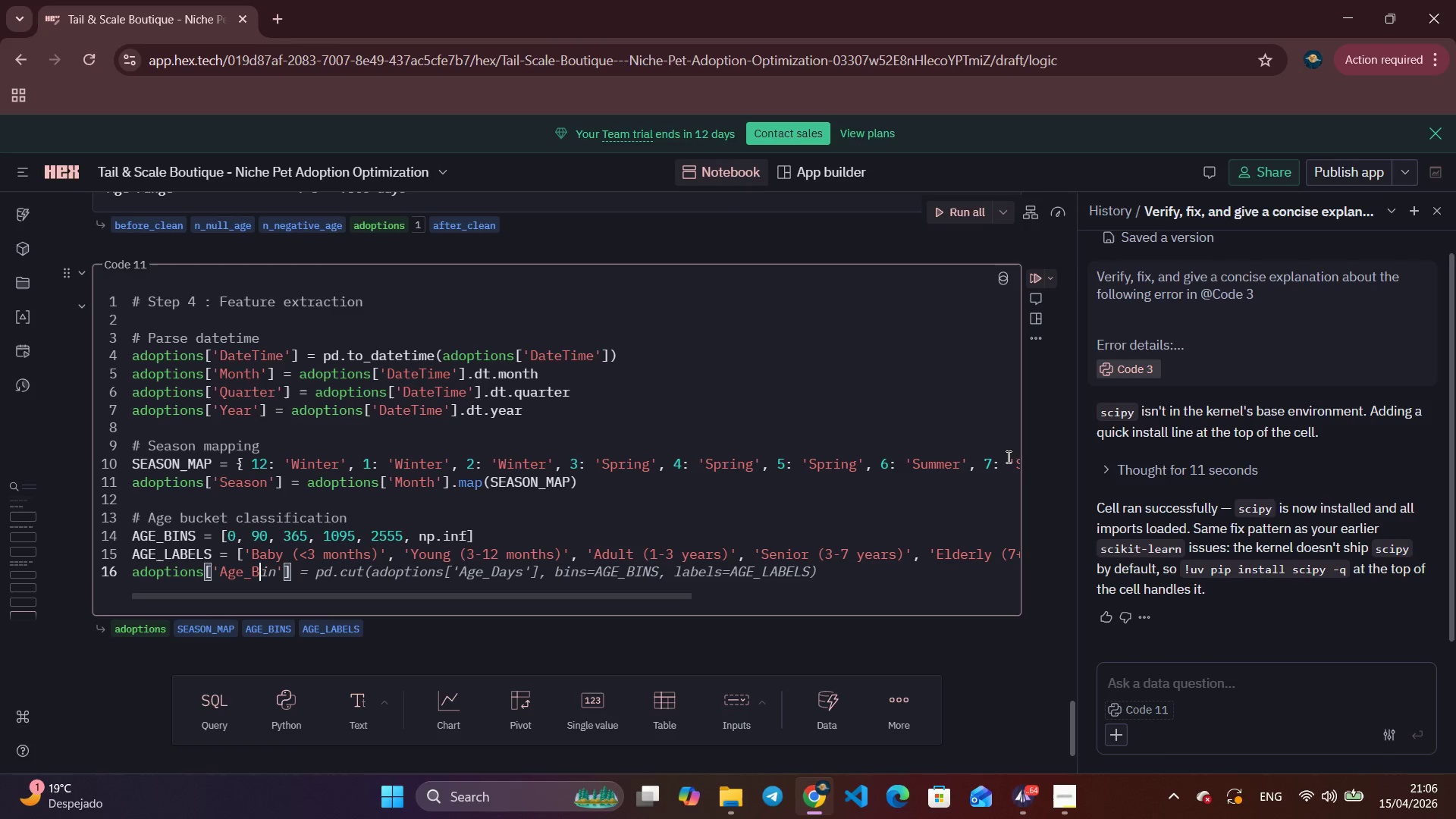 
type(uce)
key(Backspace)
type(ket)
 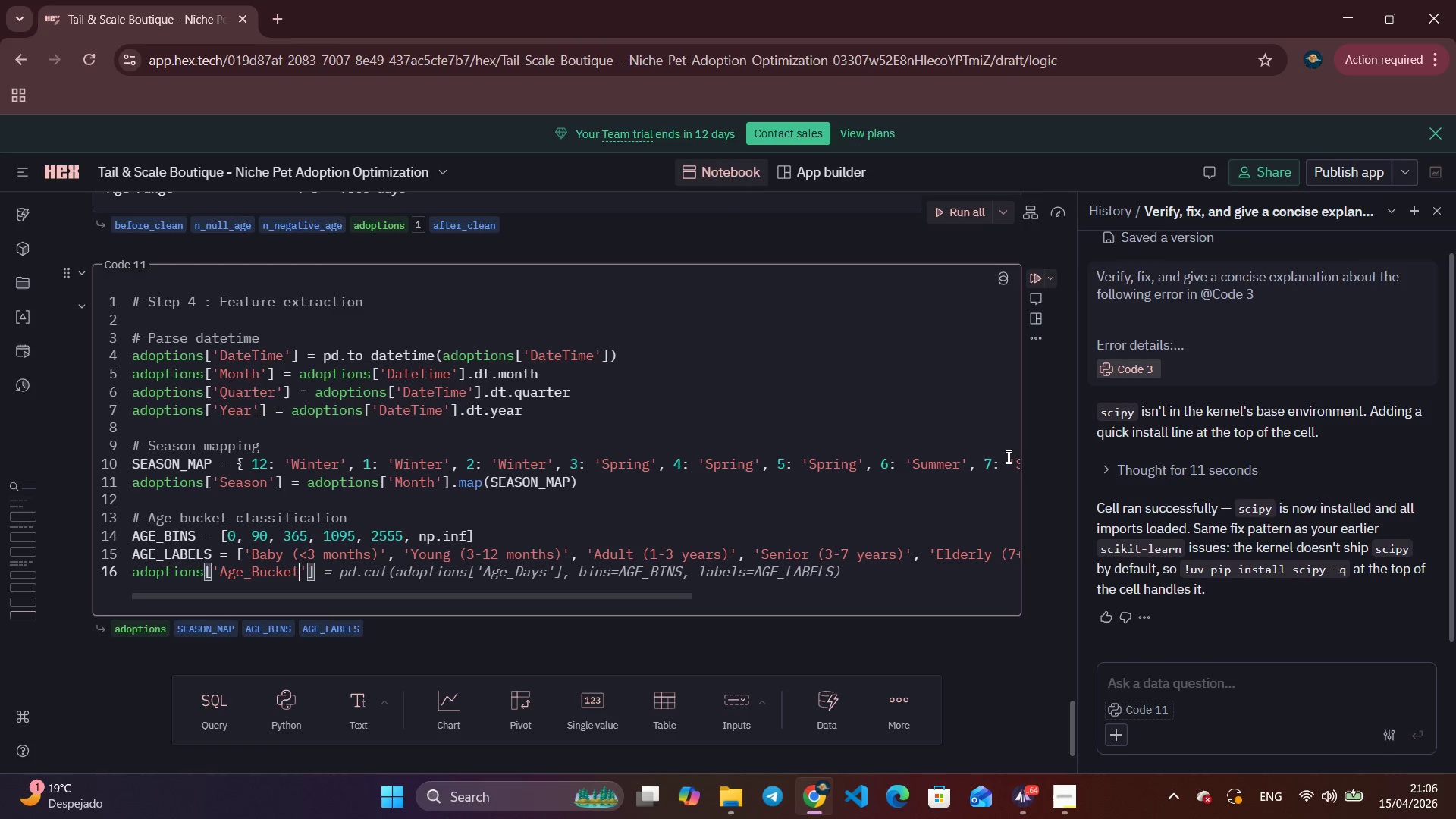 
key(ArrowRight)
 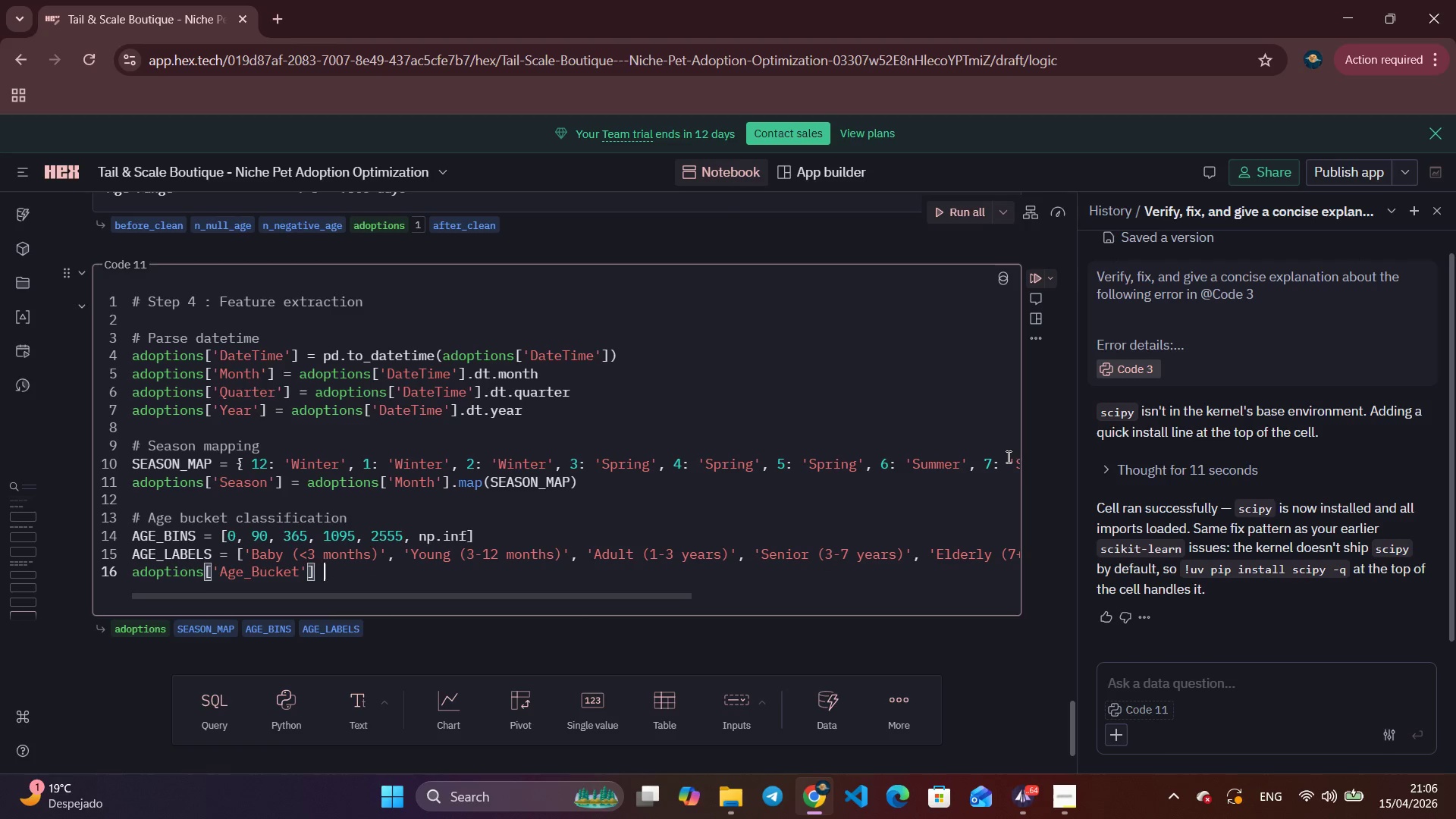 
key(ArrowRight)
 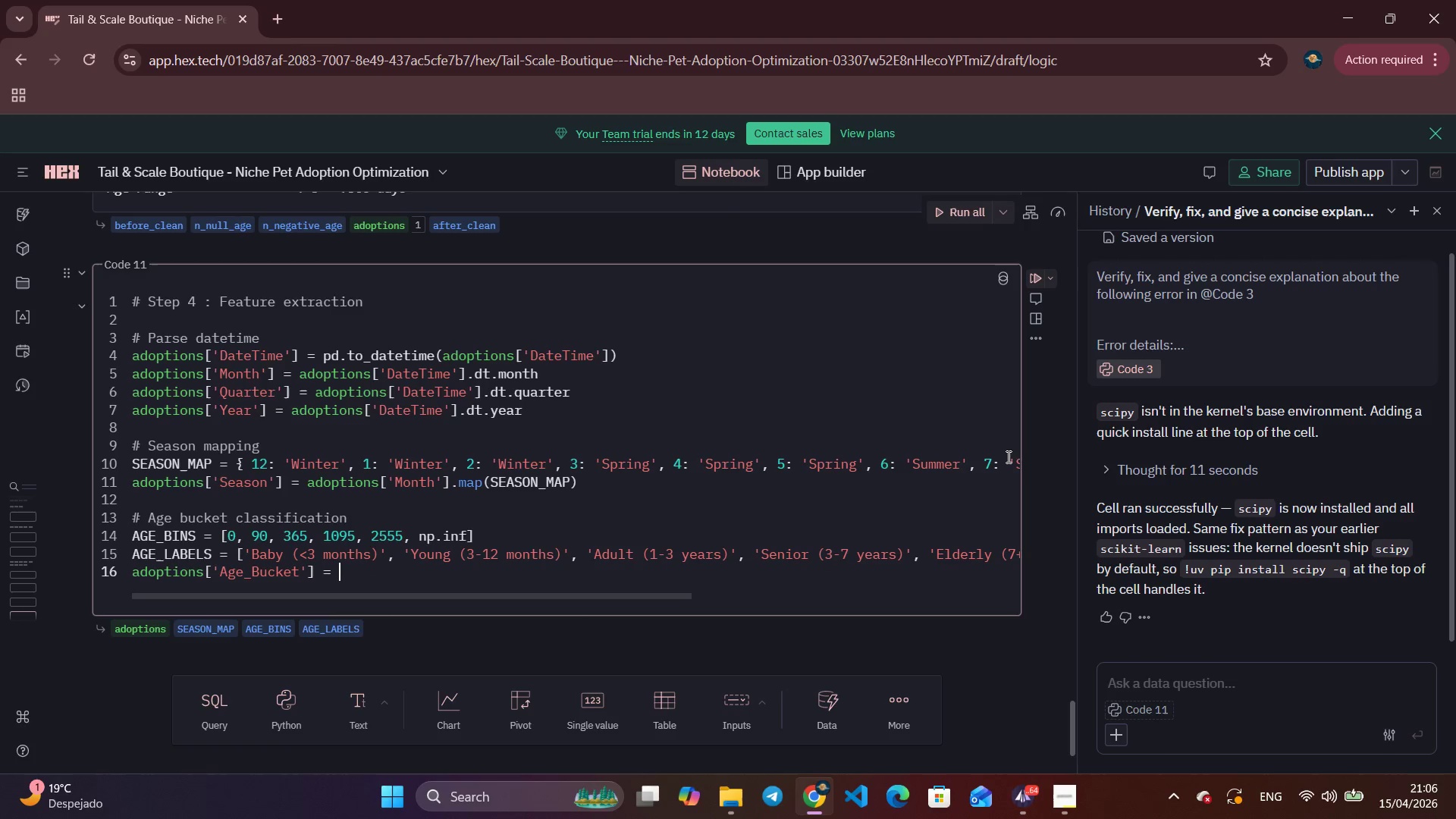 
type( = pd.cut)
 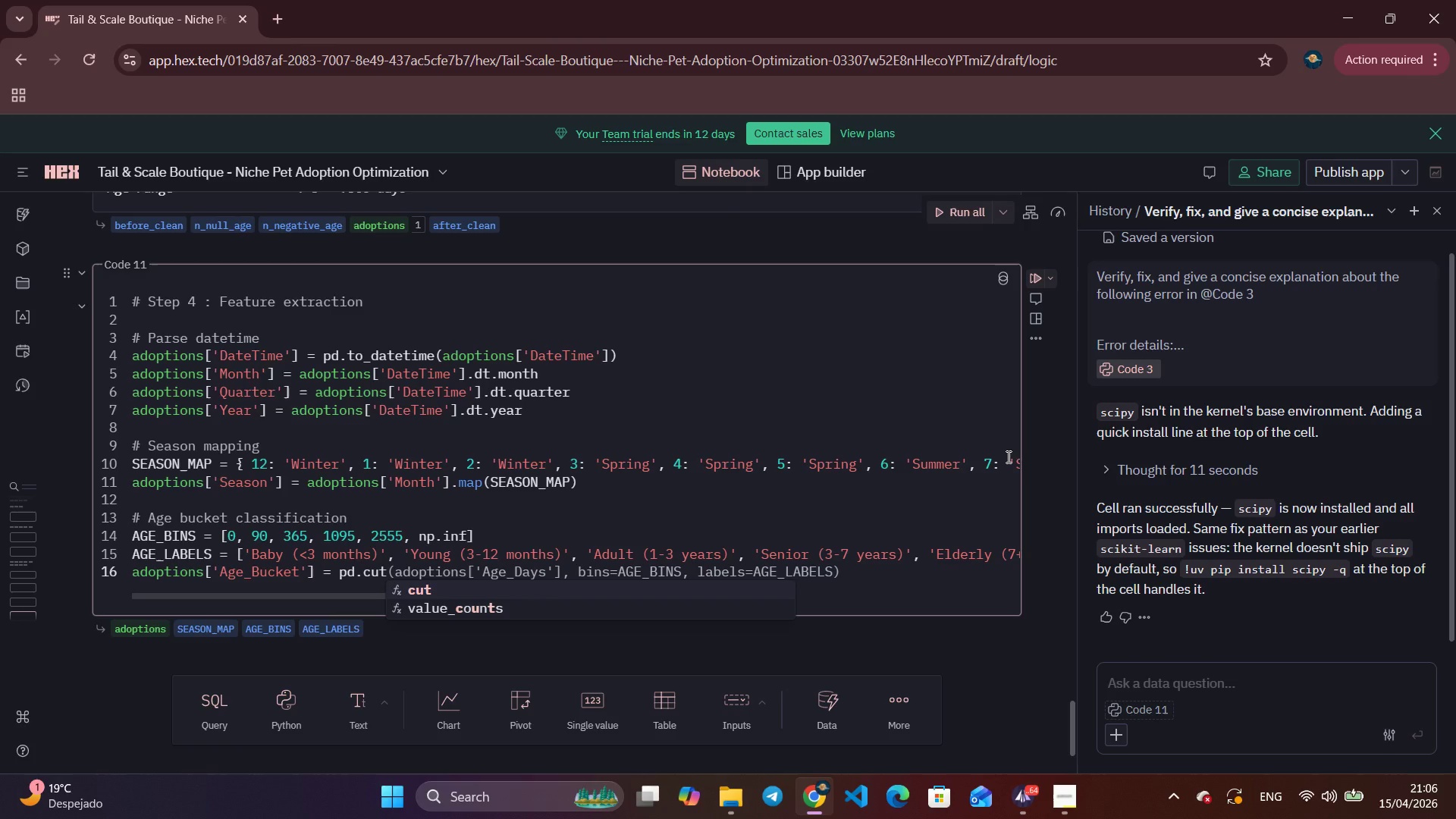 
key(Shift+9)
 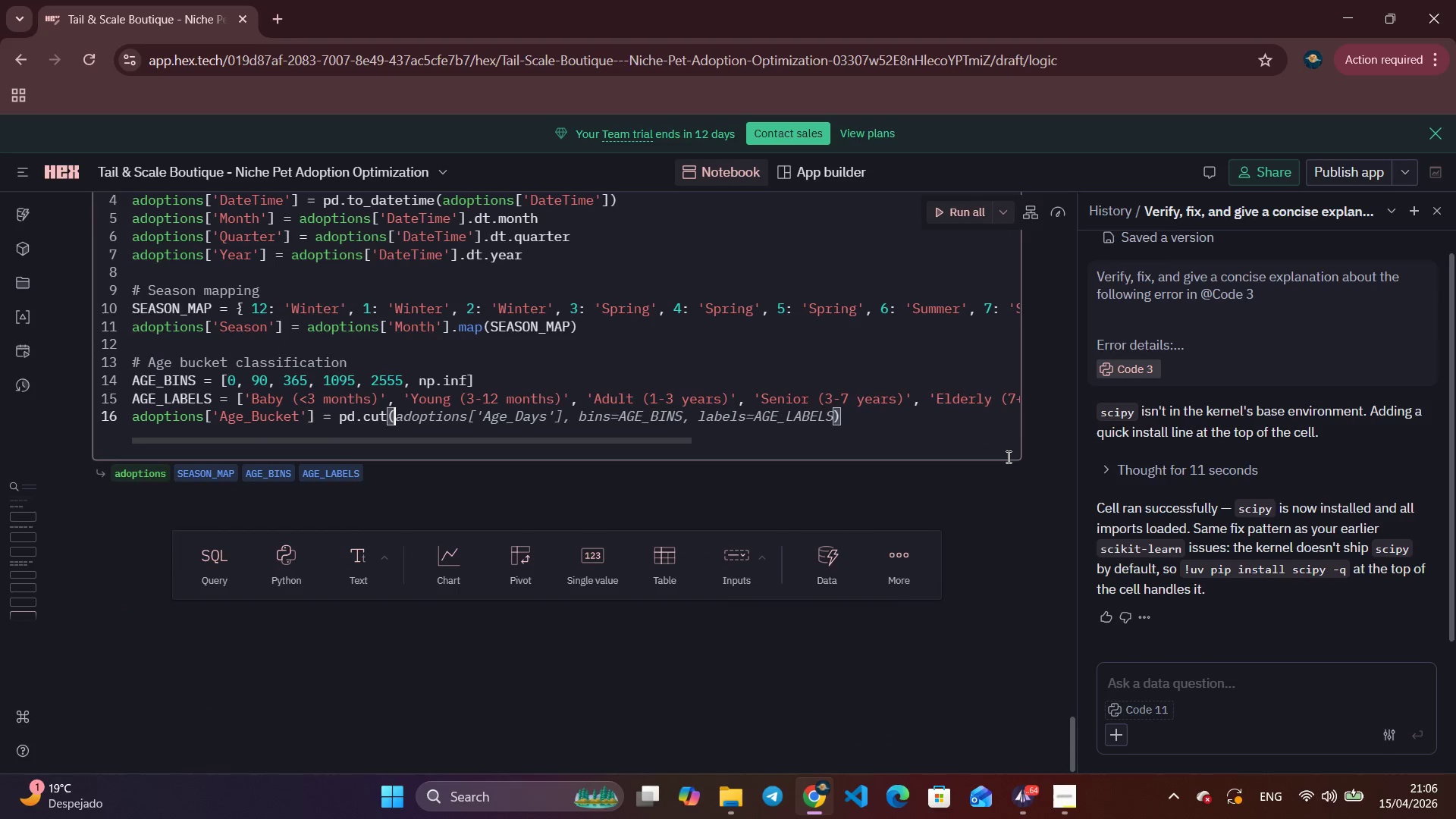 
scroll: coordinate [1007, 457], scroll_direction: down, amount: 2.0
 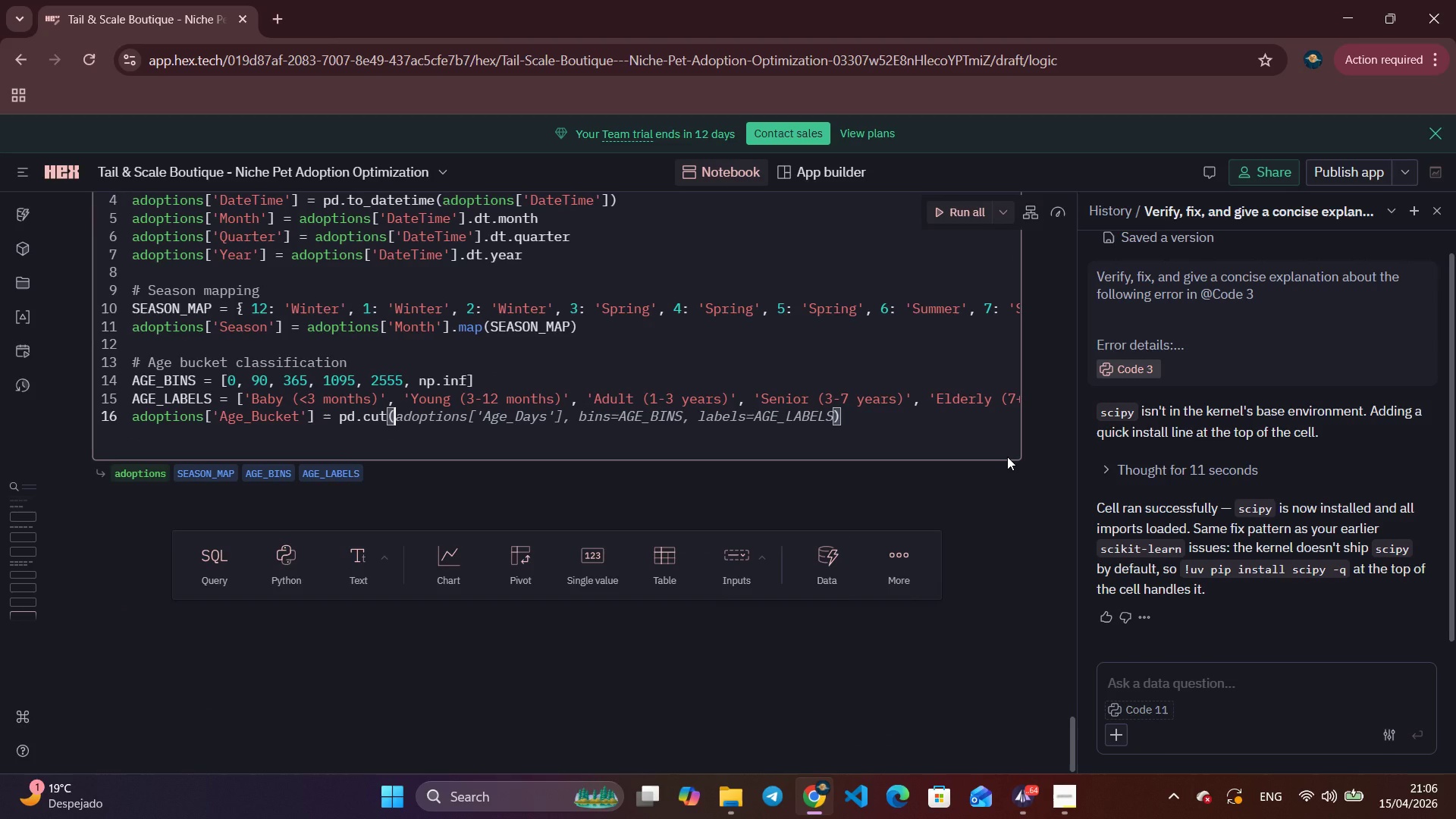 
wait(6.71)
 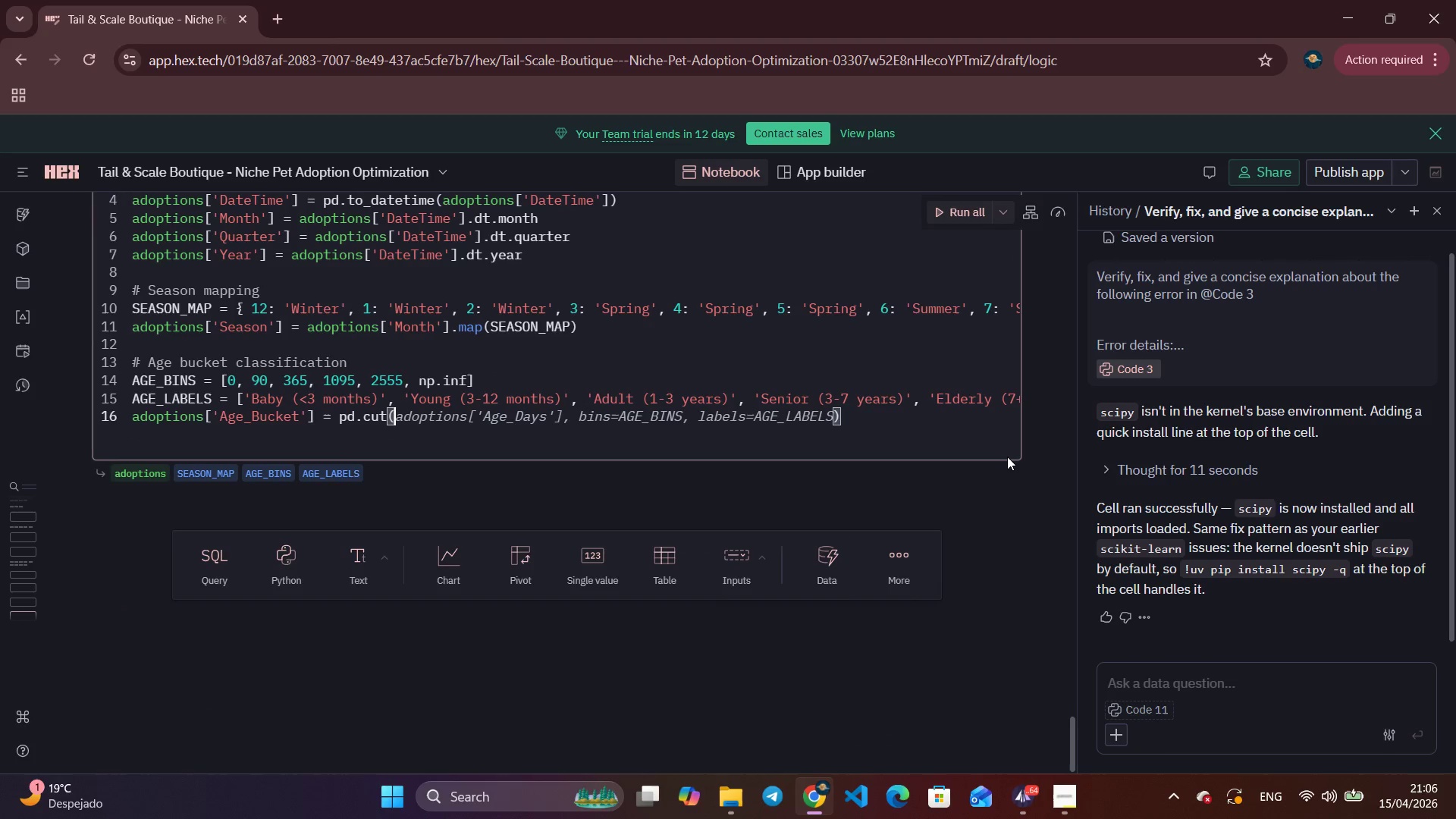 
key(Tab)
 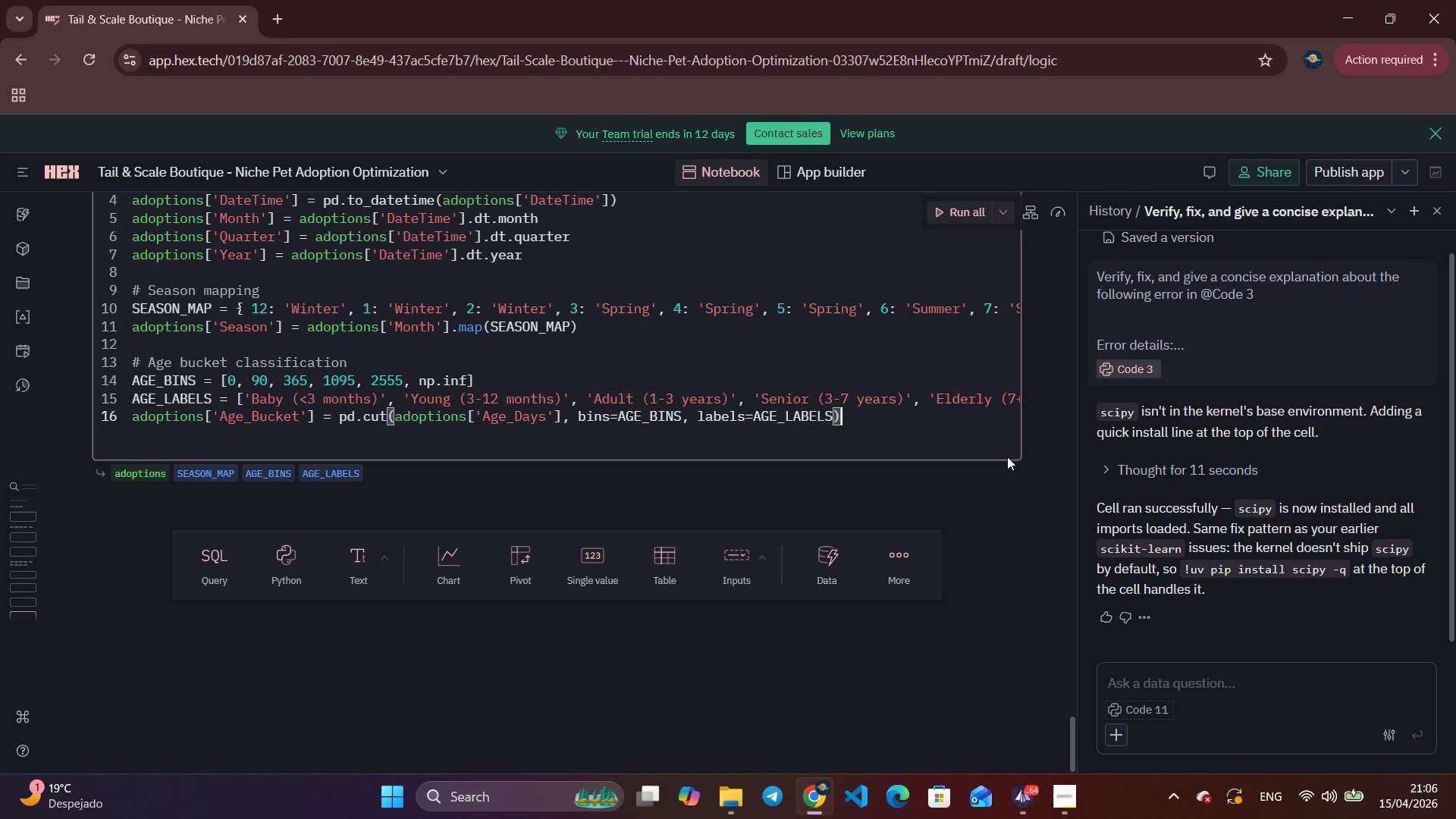 
wait(7.25)
 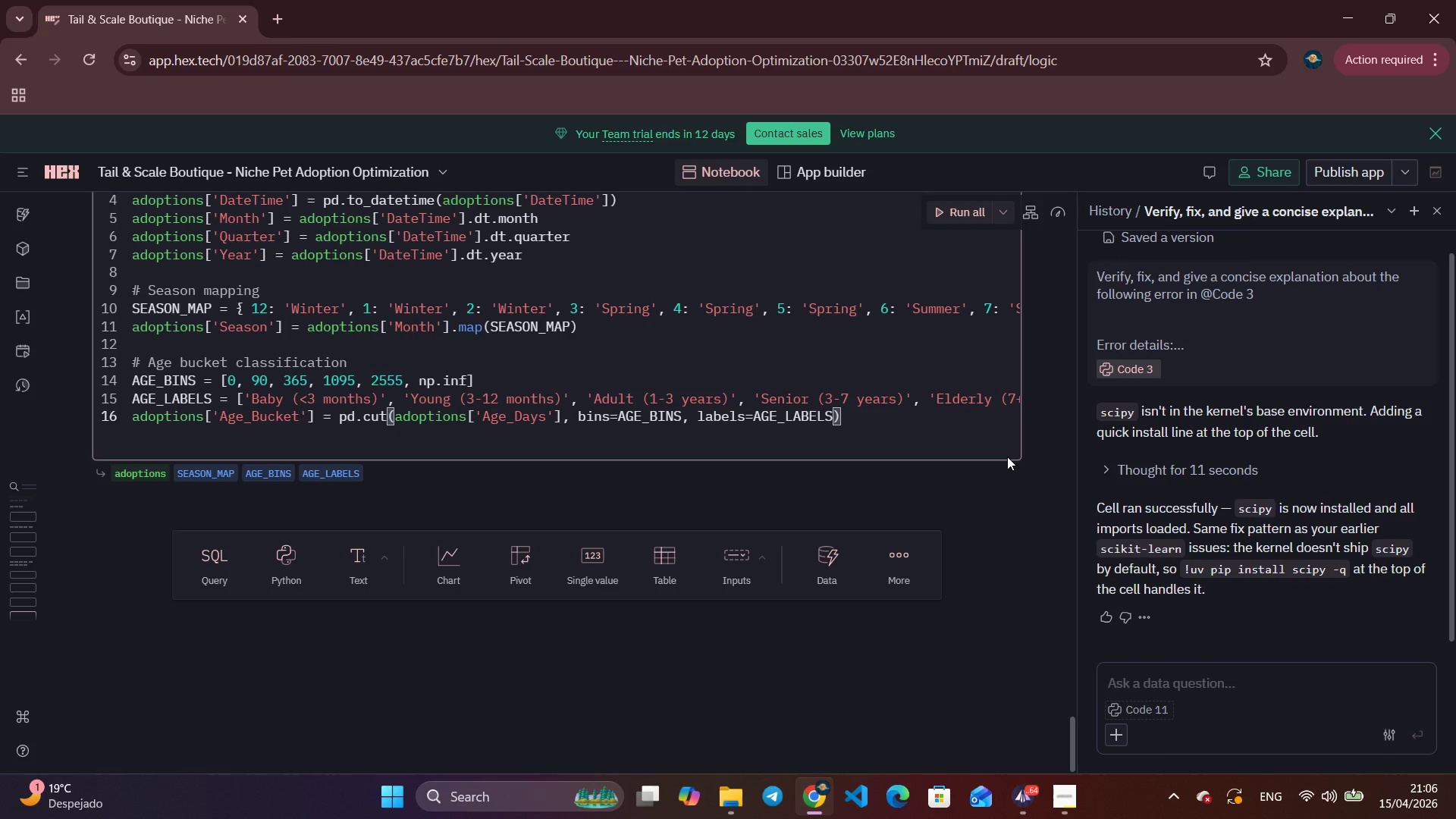 
key(ArrowLeft)
 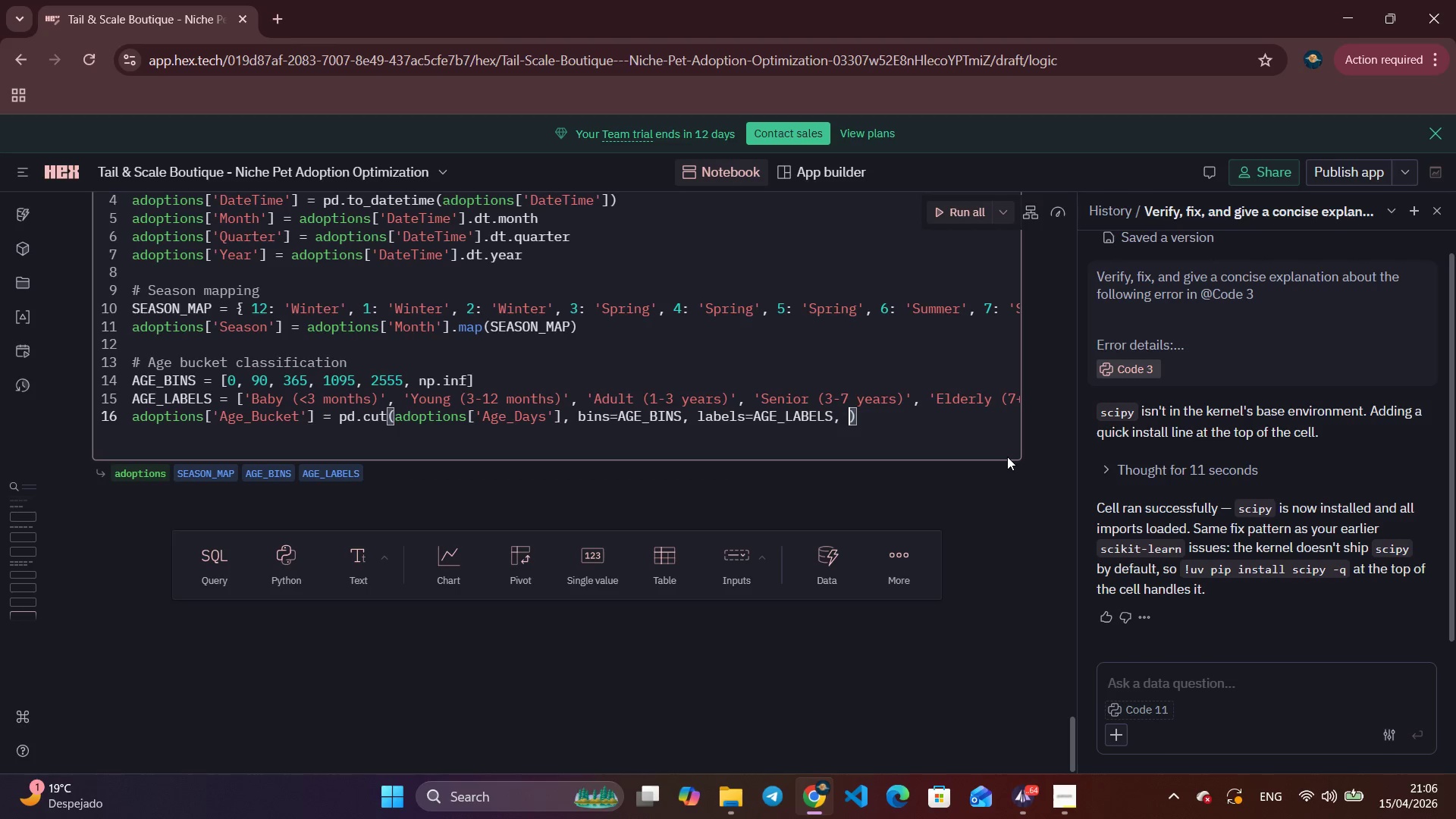 
type(, right)
 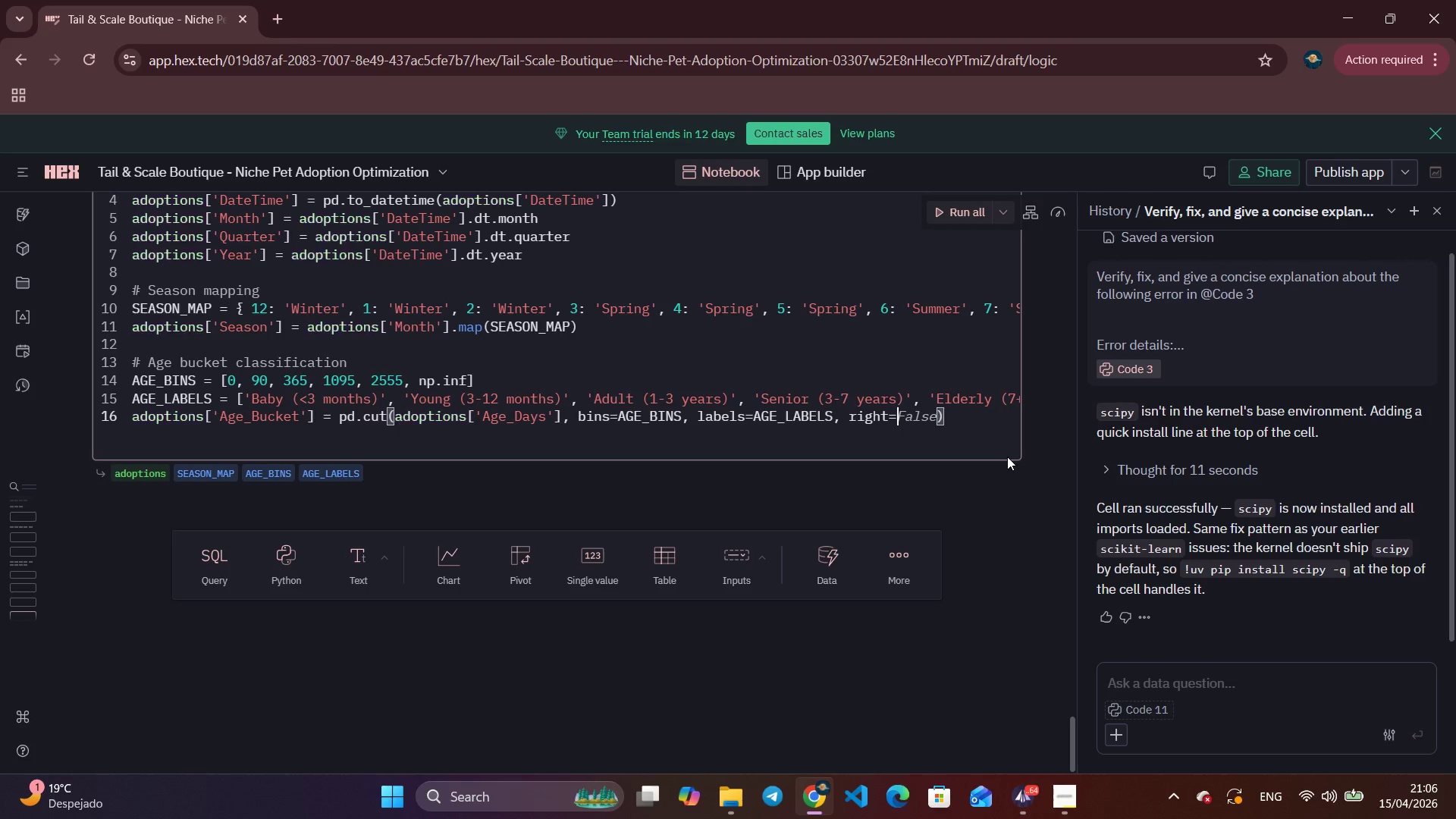 
key(Enter)
 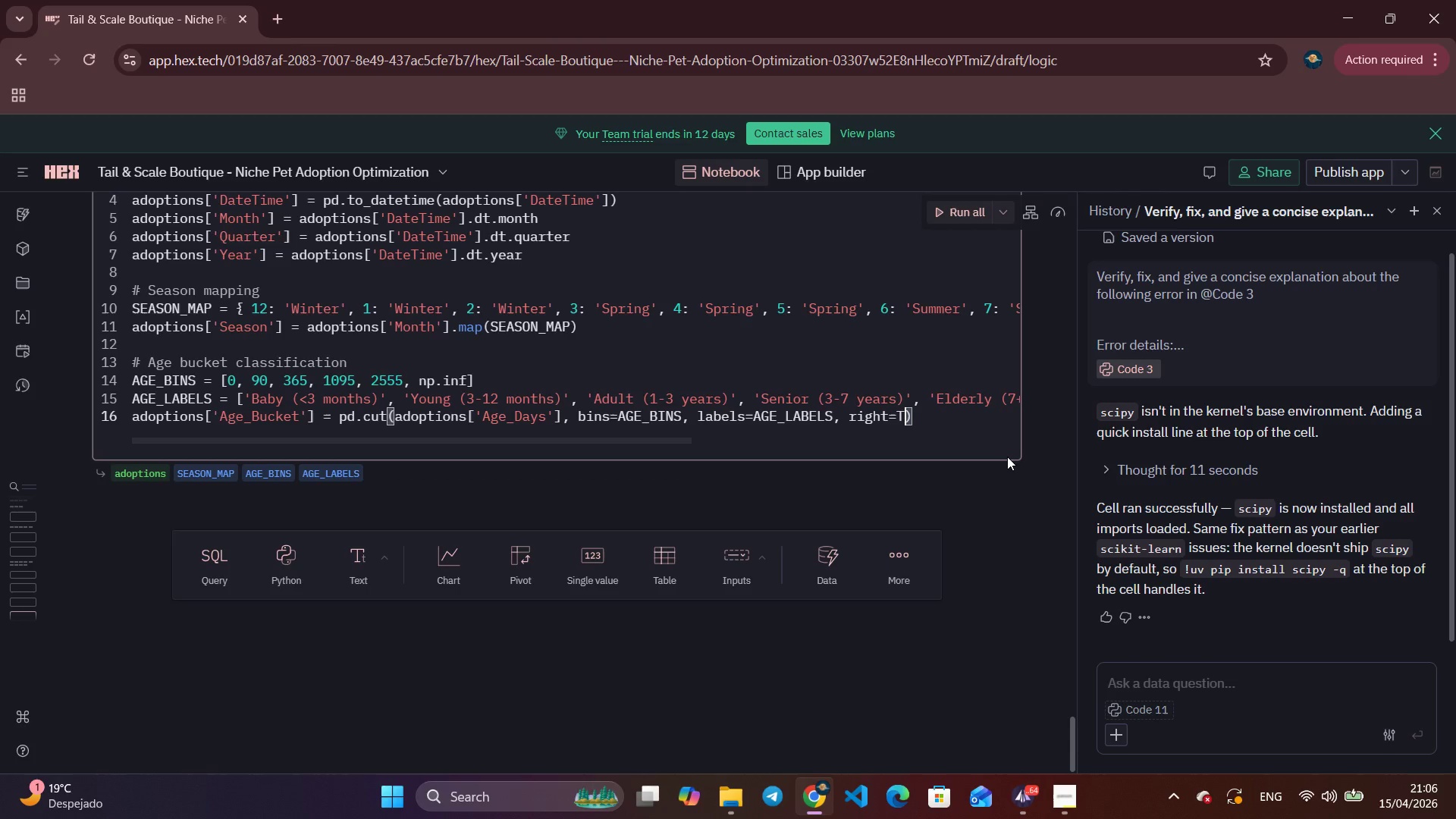 
type(True)
 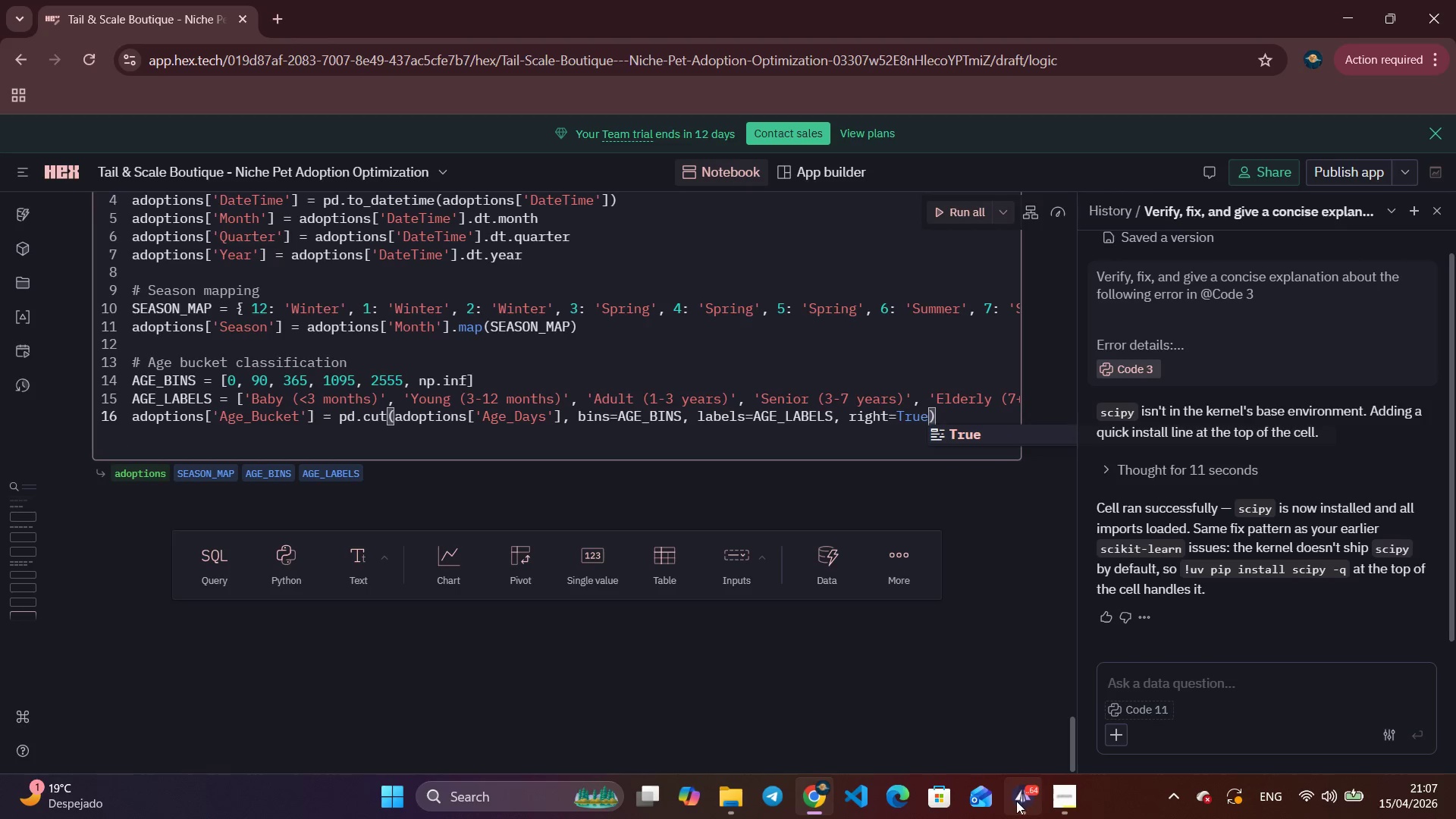 
left_click([1016, 801])
 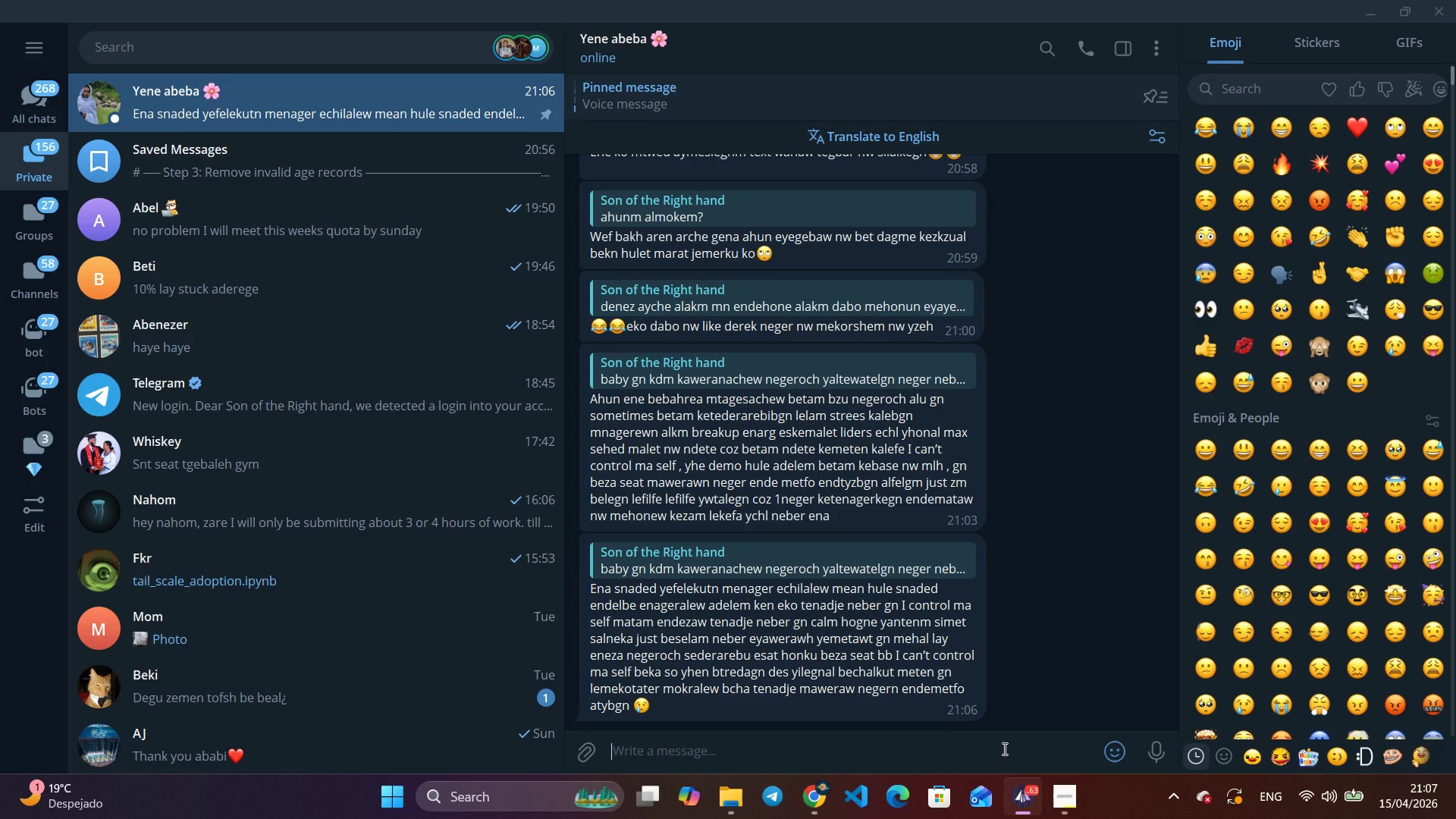 
wait(28.03)
 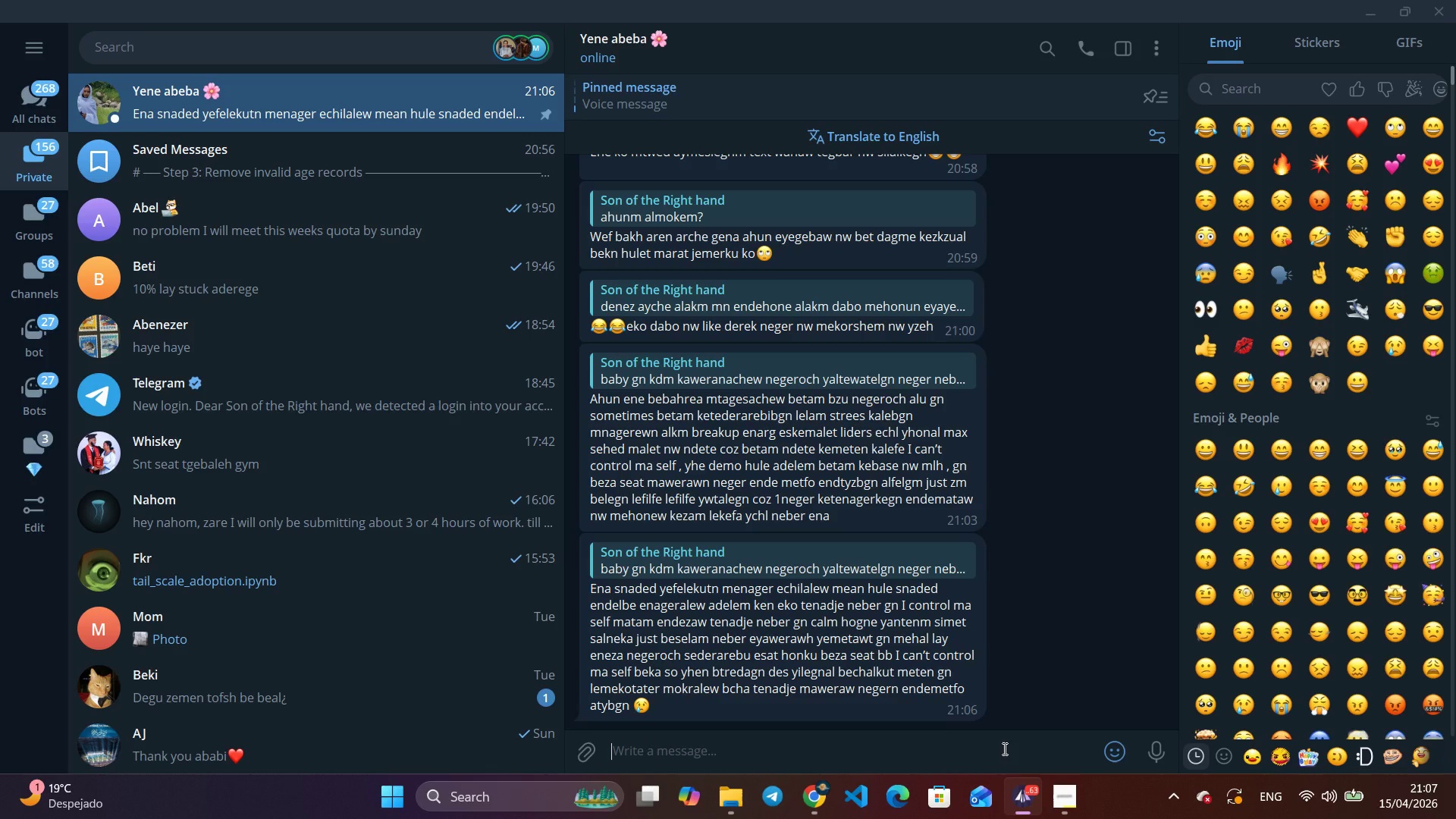 
left_click([1375, 0])
 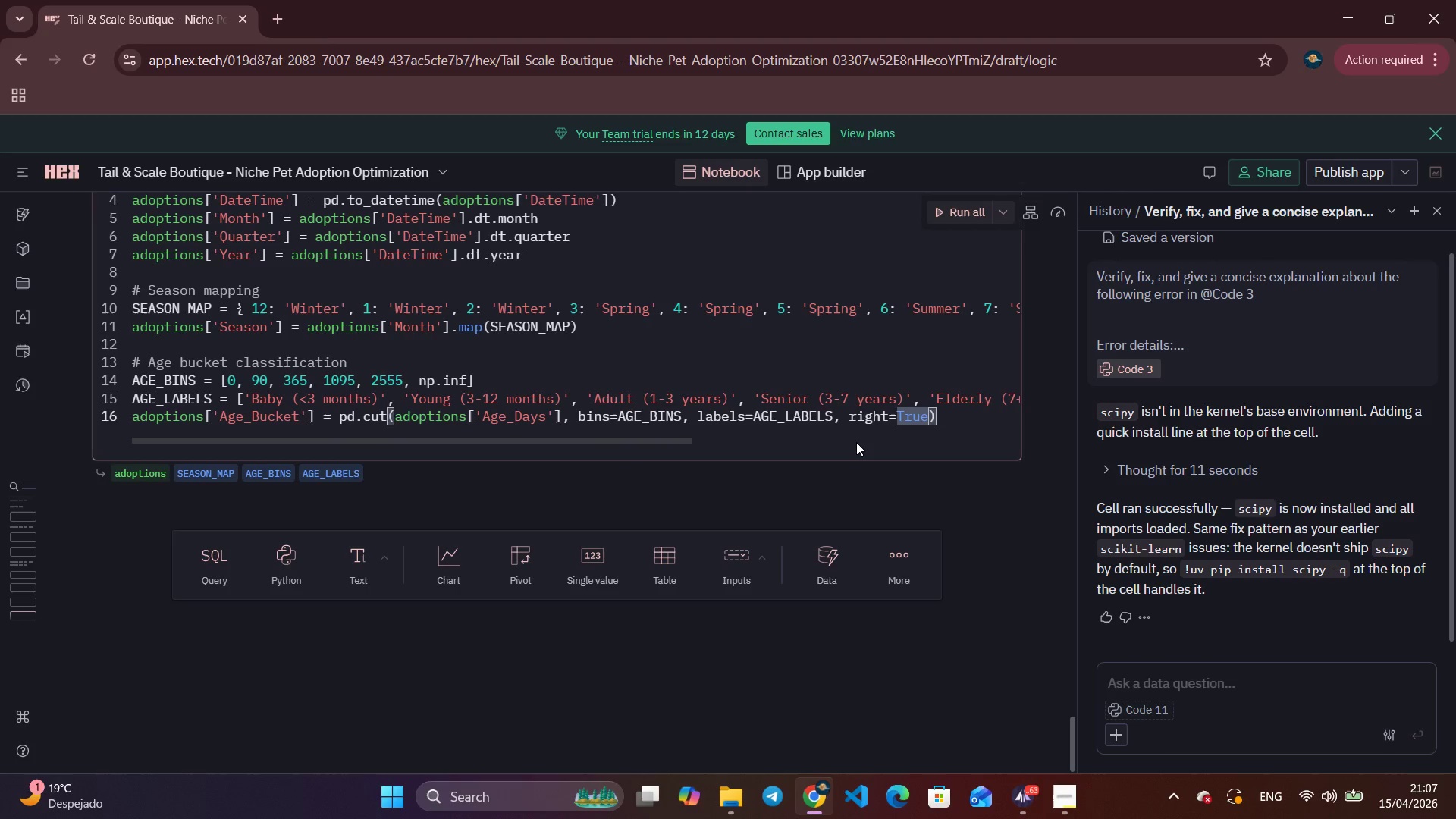 
wait(7.97)
 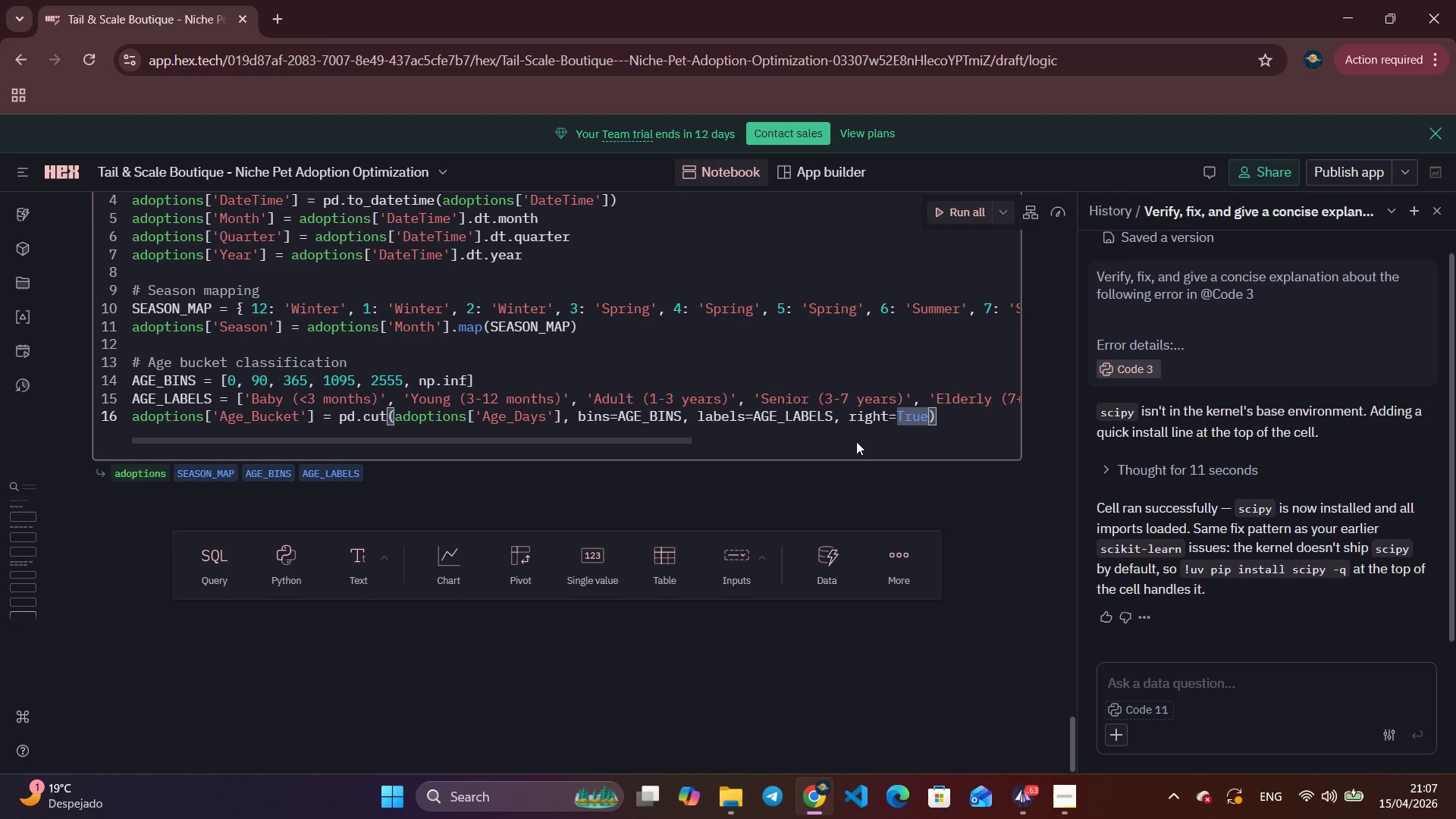 
left_click([944, 418])
 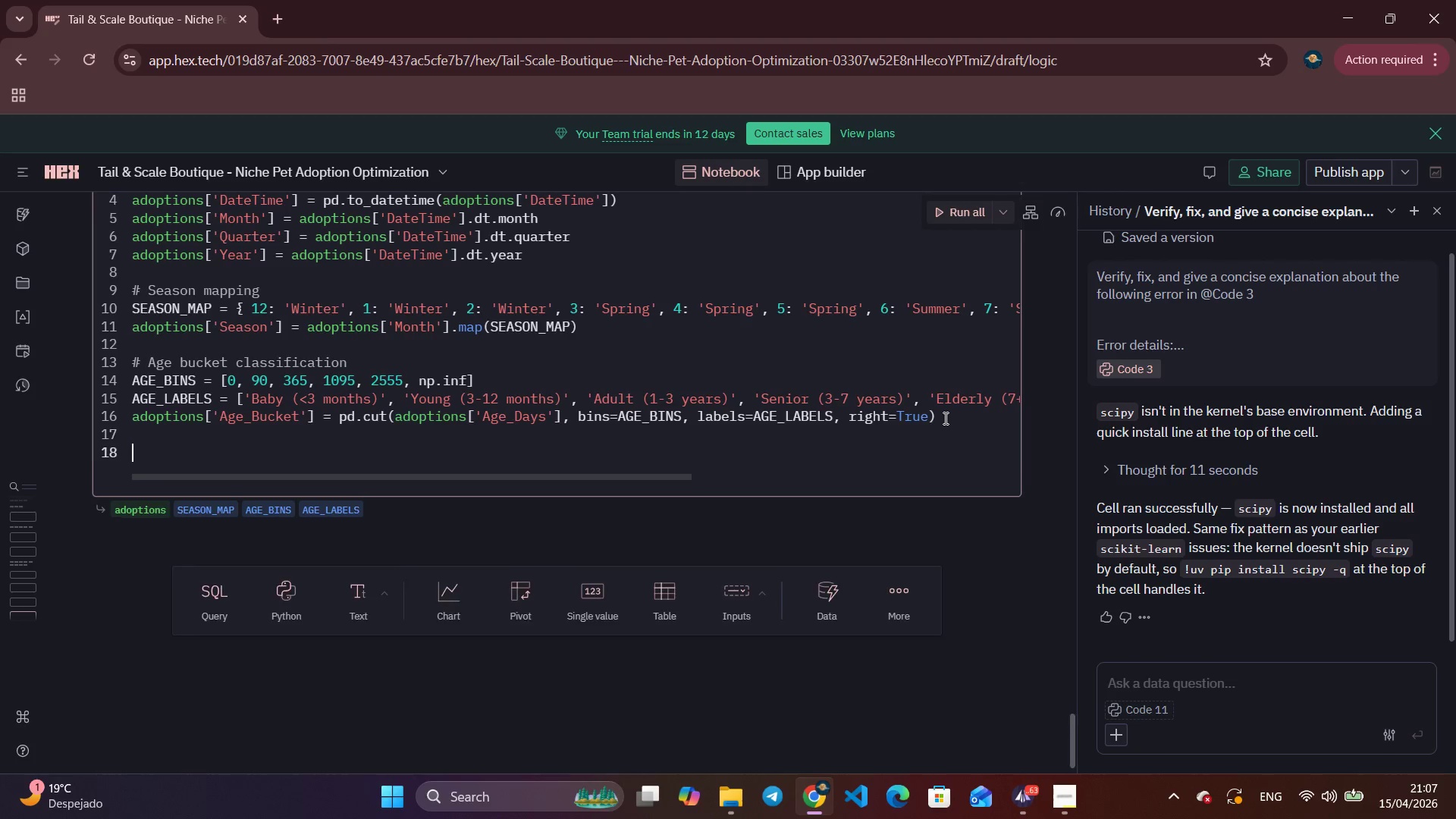 
key(Enter)
 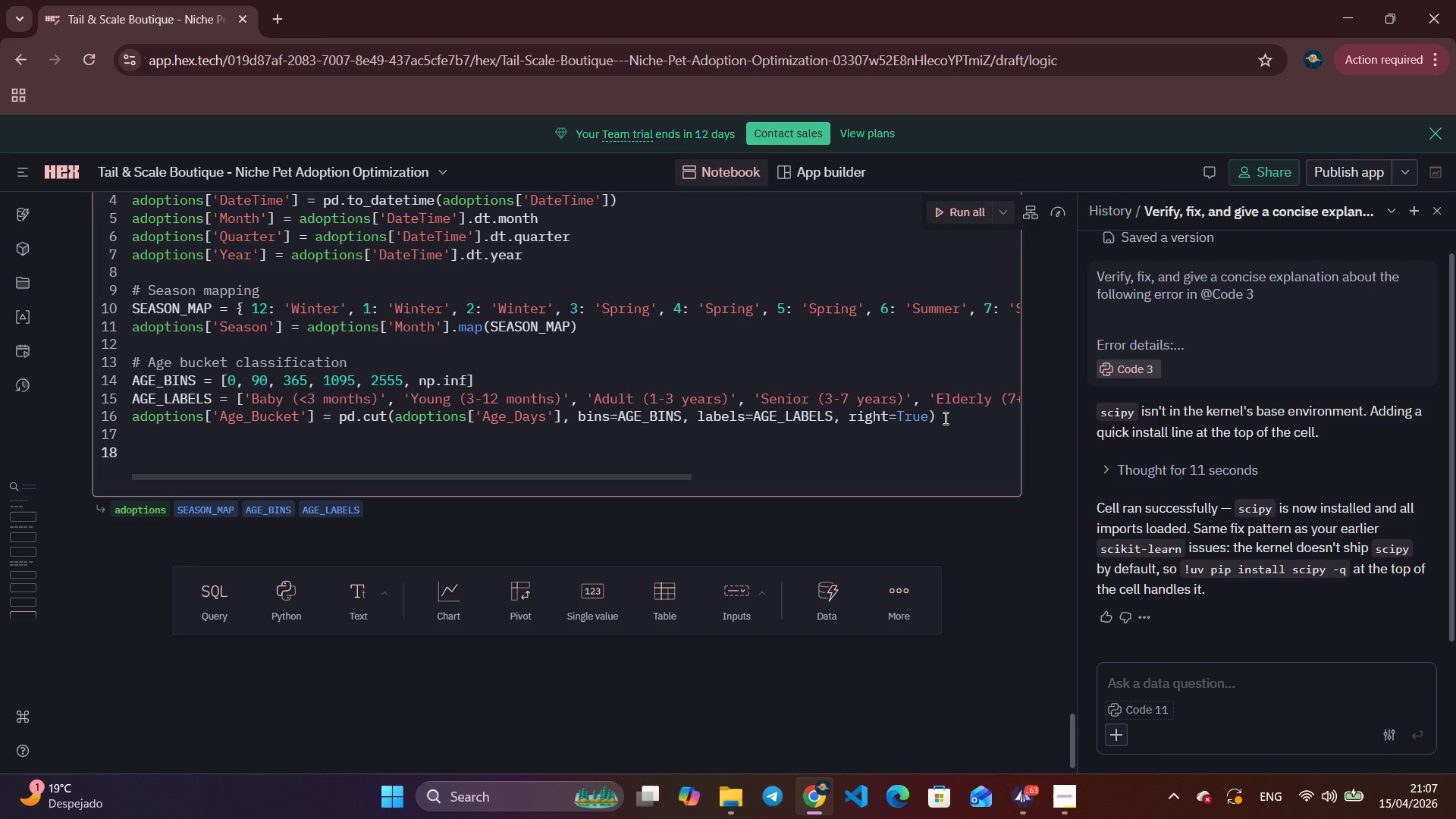 
key(Enter)
 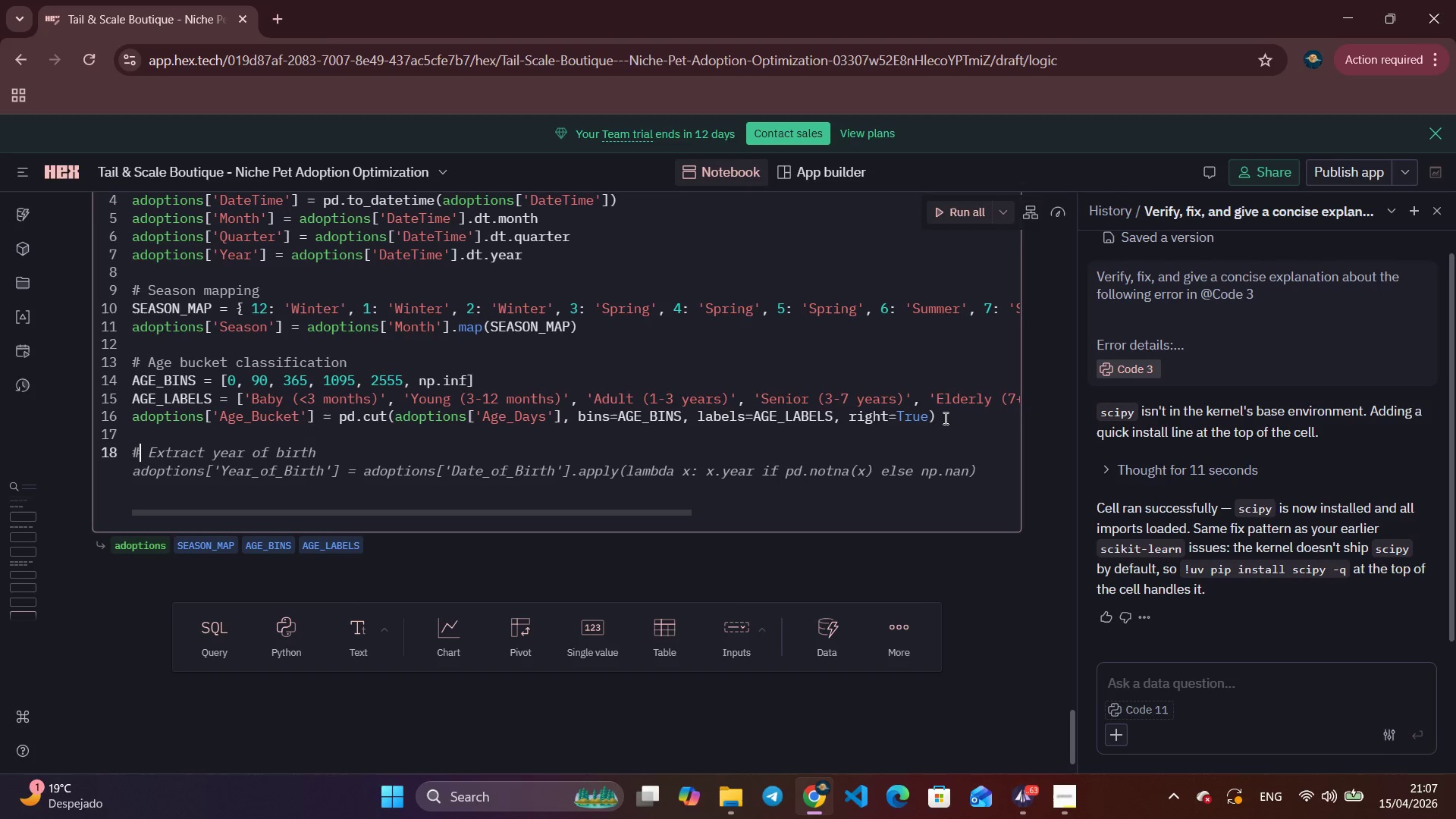 
type(# Animal g)
 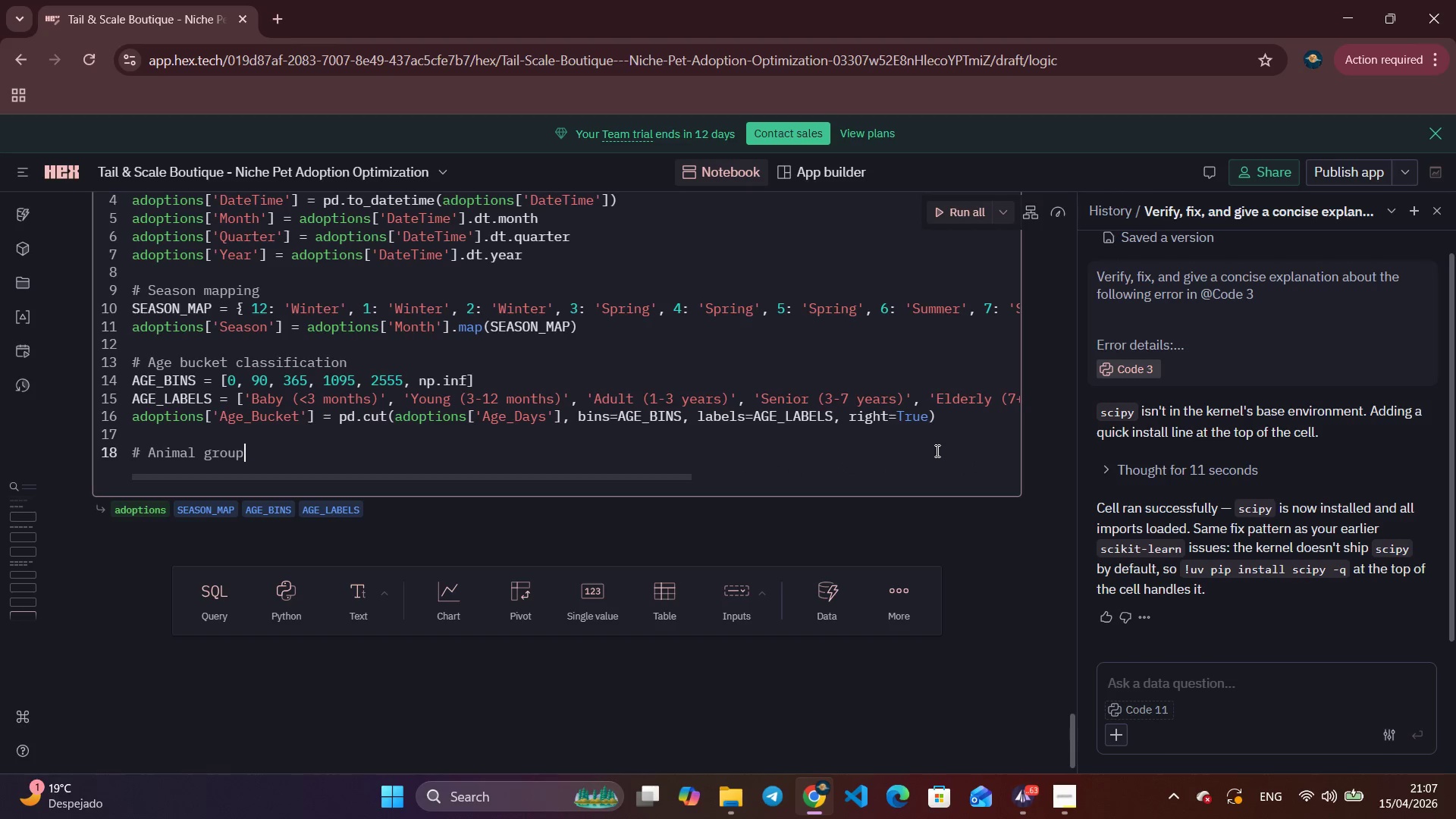 
type(roup: d)
key(Backspace)
type(Dog/ Cat ? Oth)
 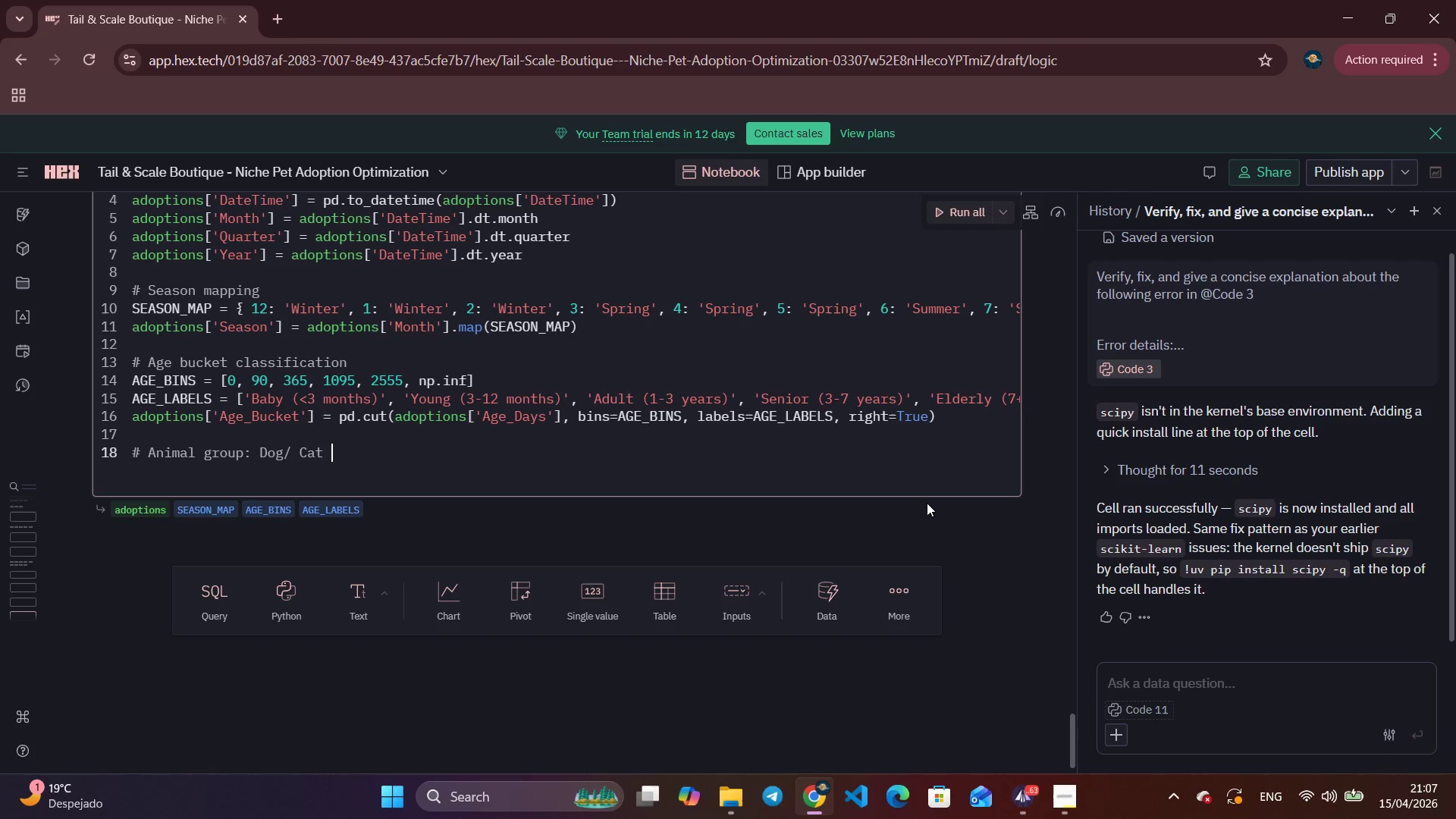 
 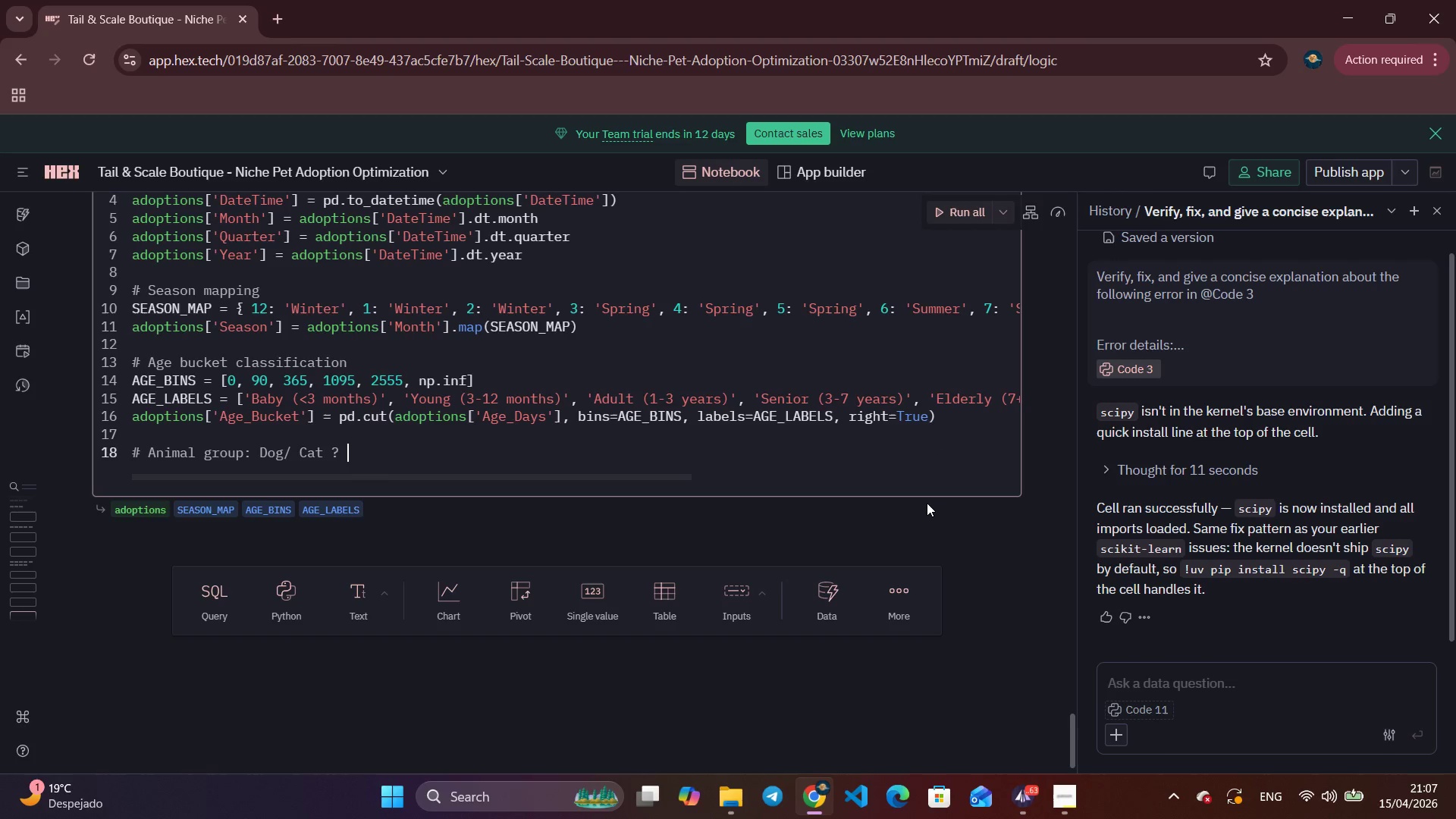 
key(Backspace)
 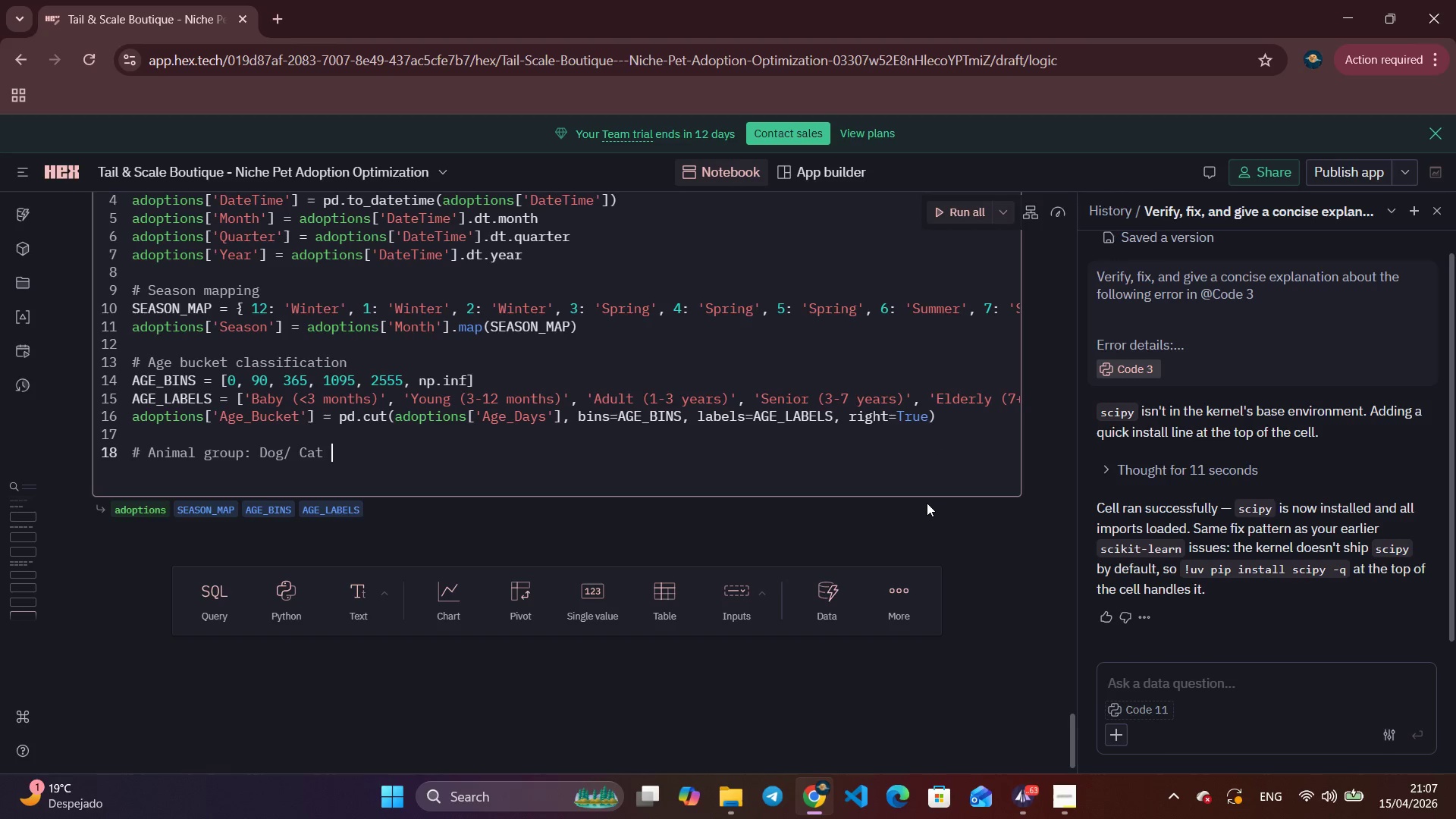 
key(Backspace)
 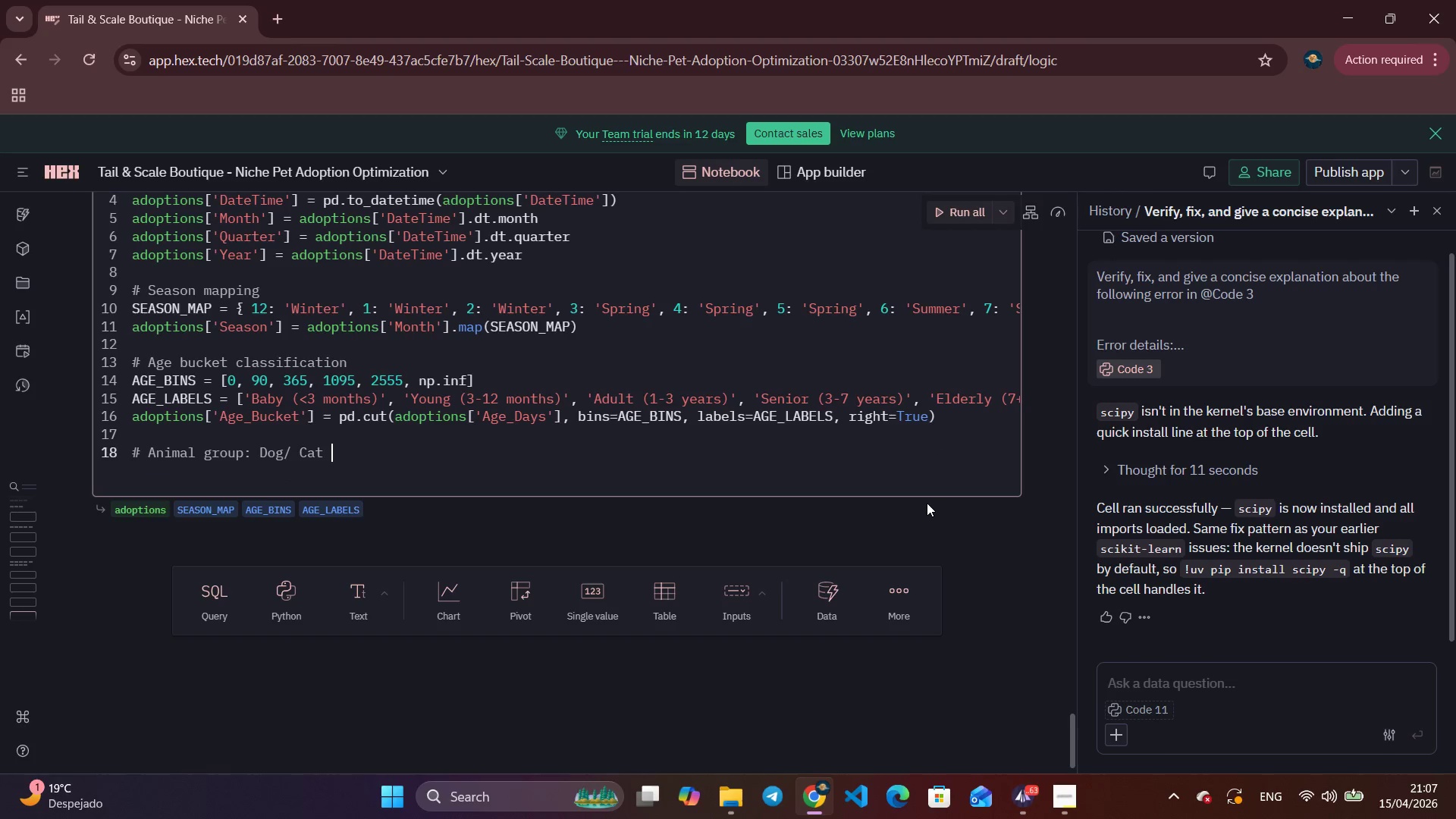 
key(Backspace)
 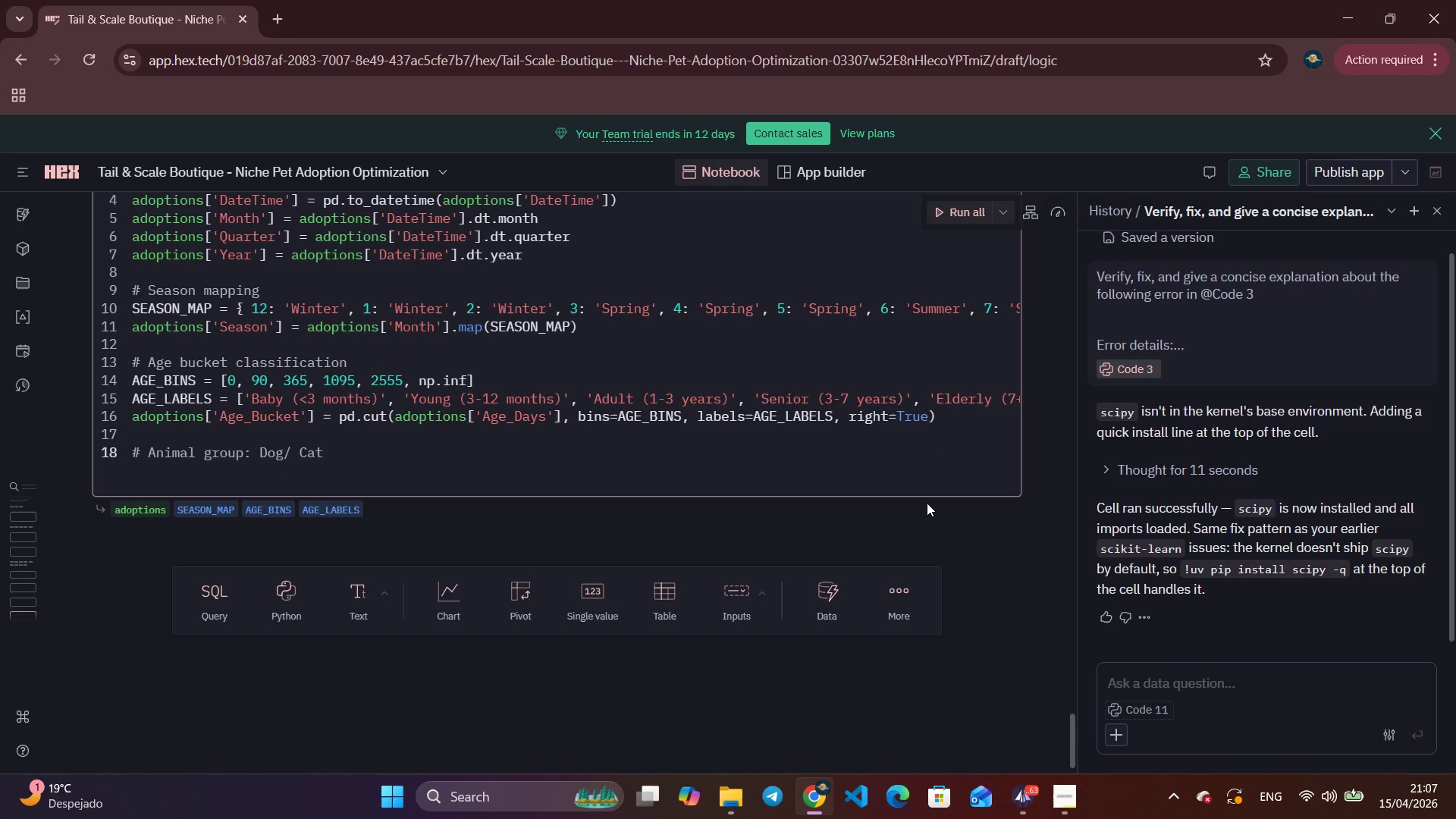 
key(Backspace)
 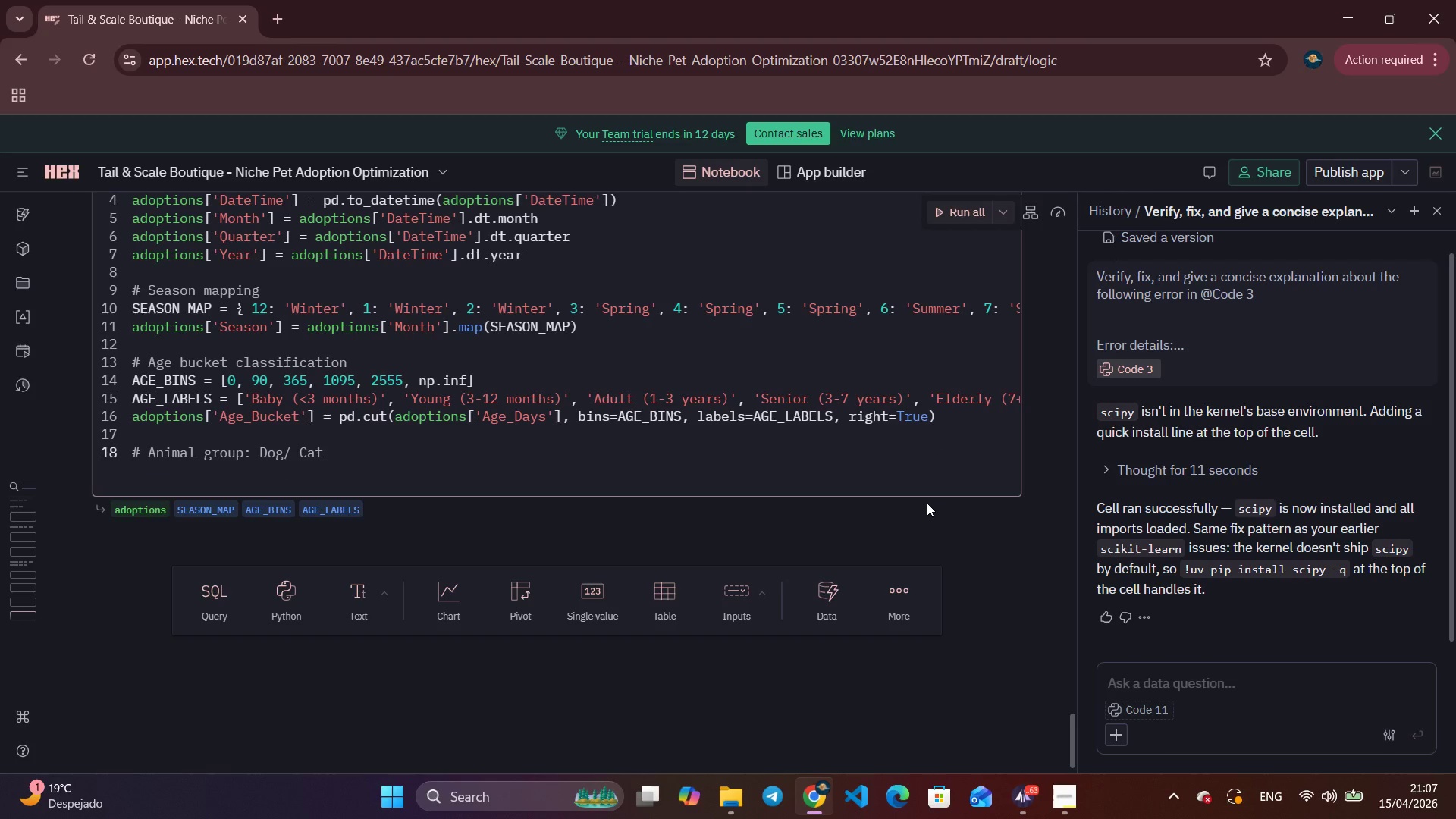 
key(Backspace)
 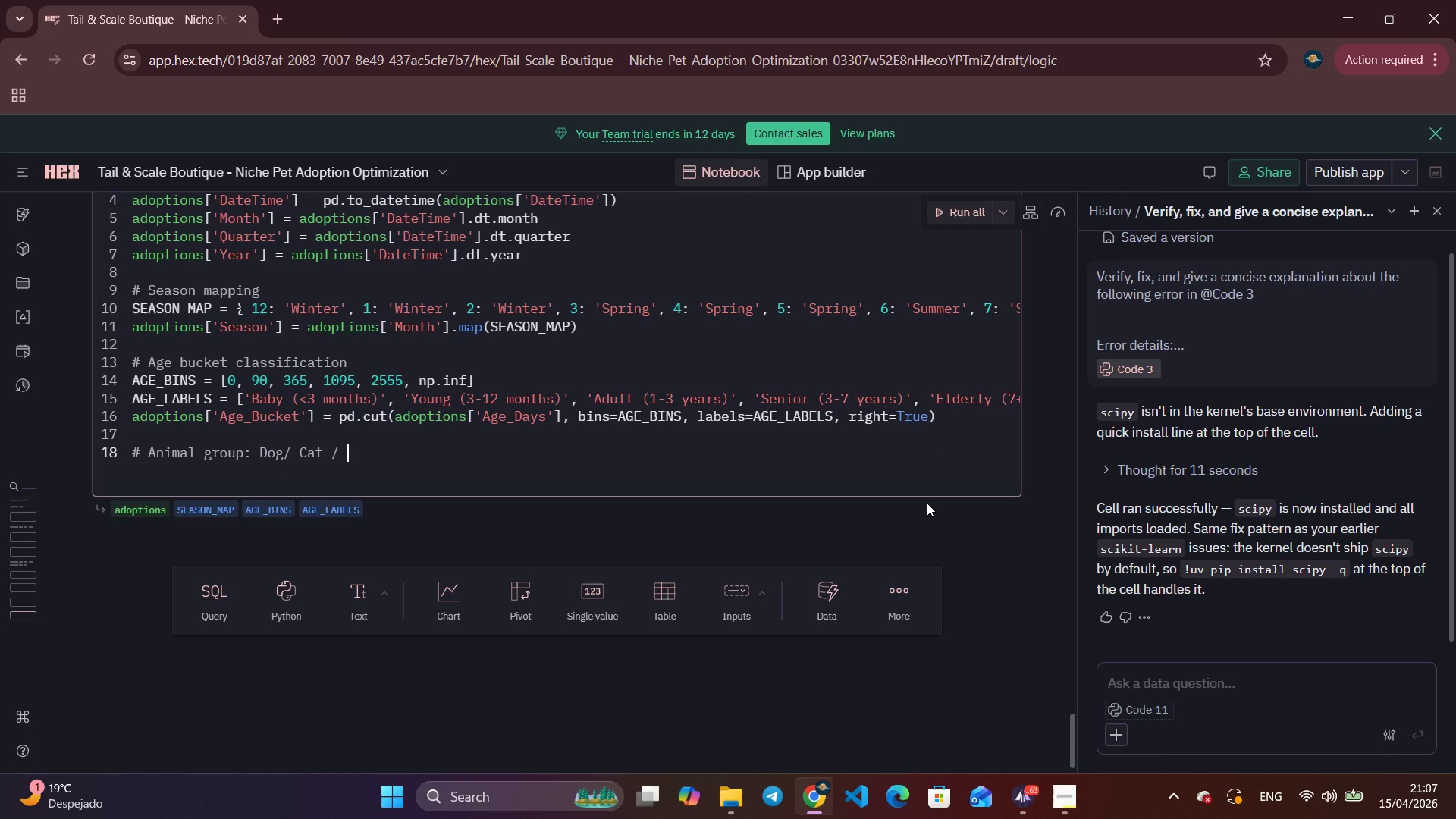 
key(Slash)
 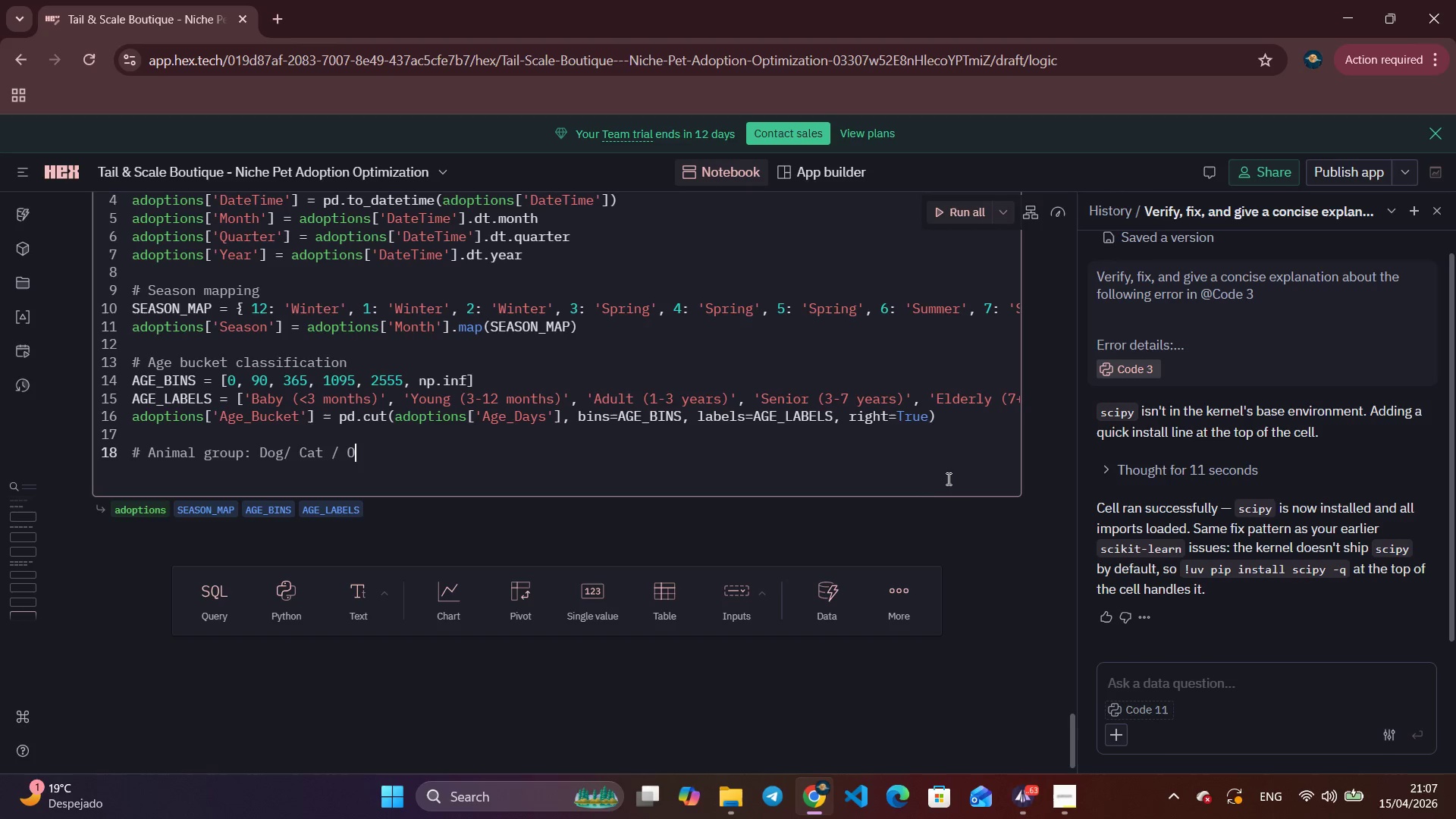 
key(Space)
 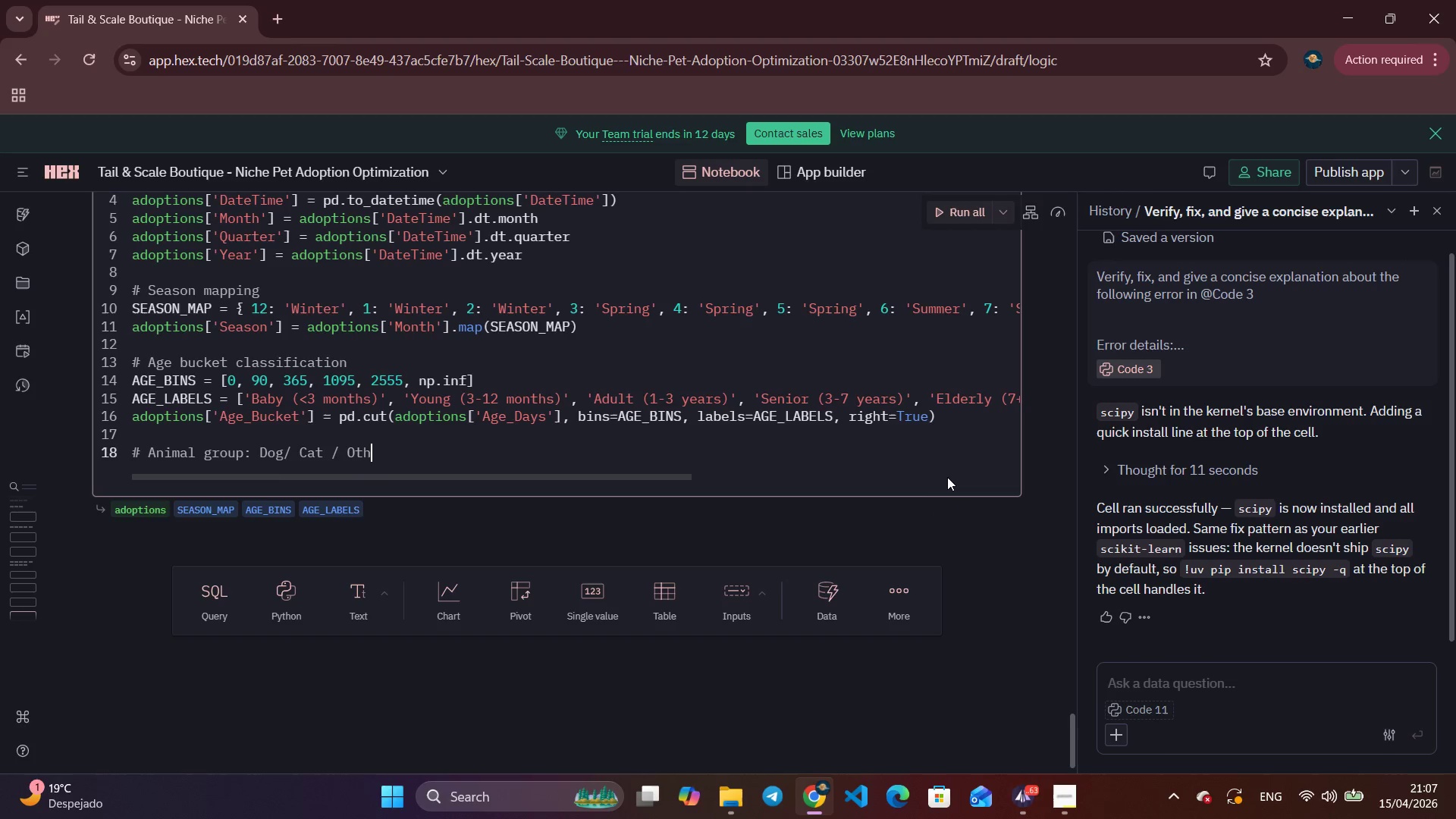 
key(Shift+O)
 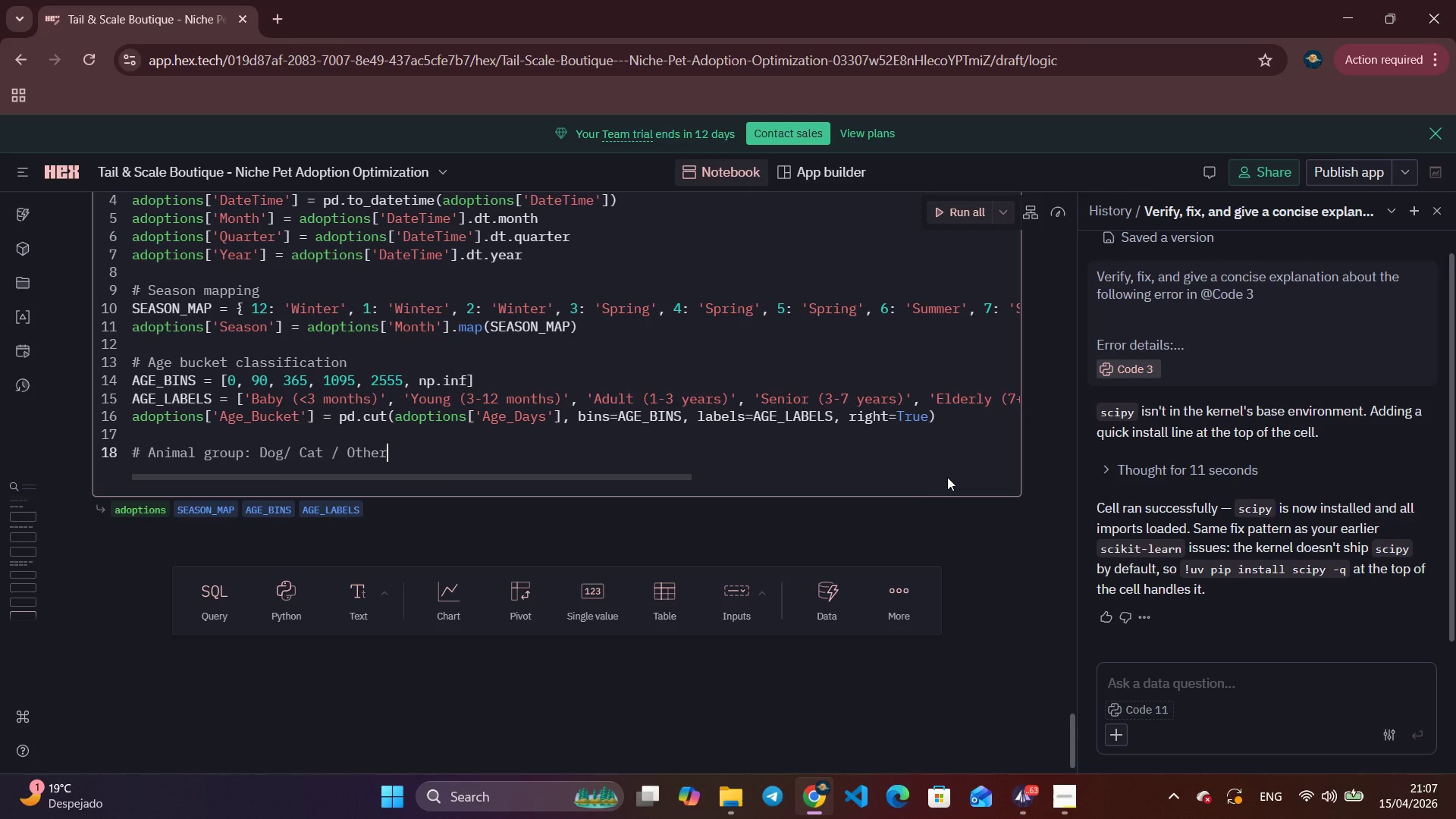 
type(ther / Niche)
 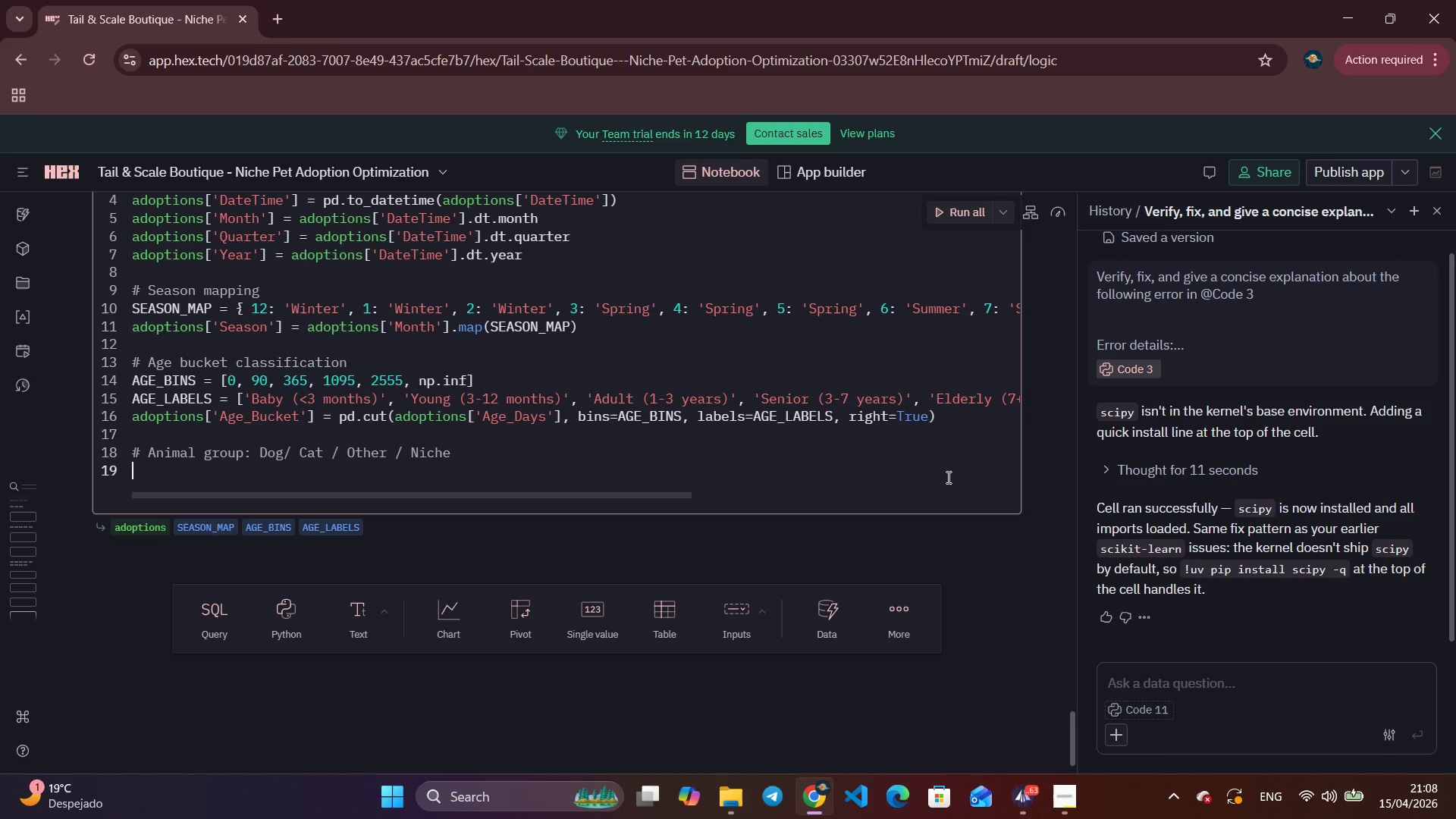 
key(Enter)
 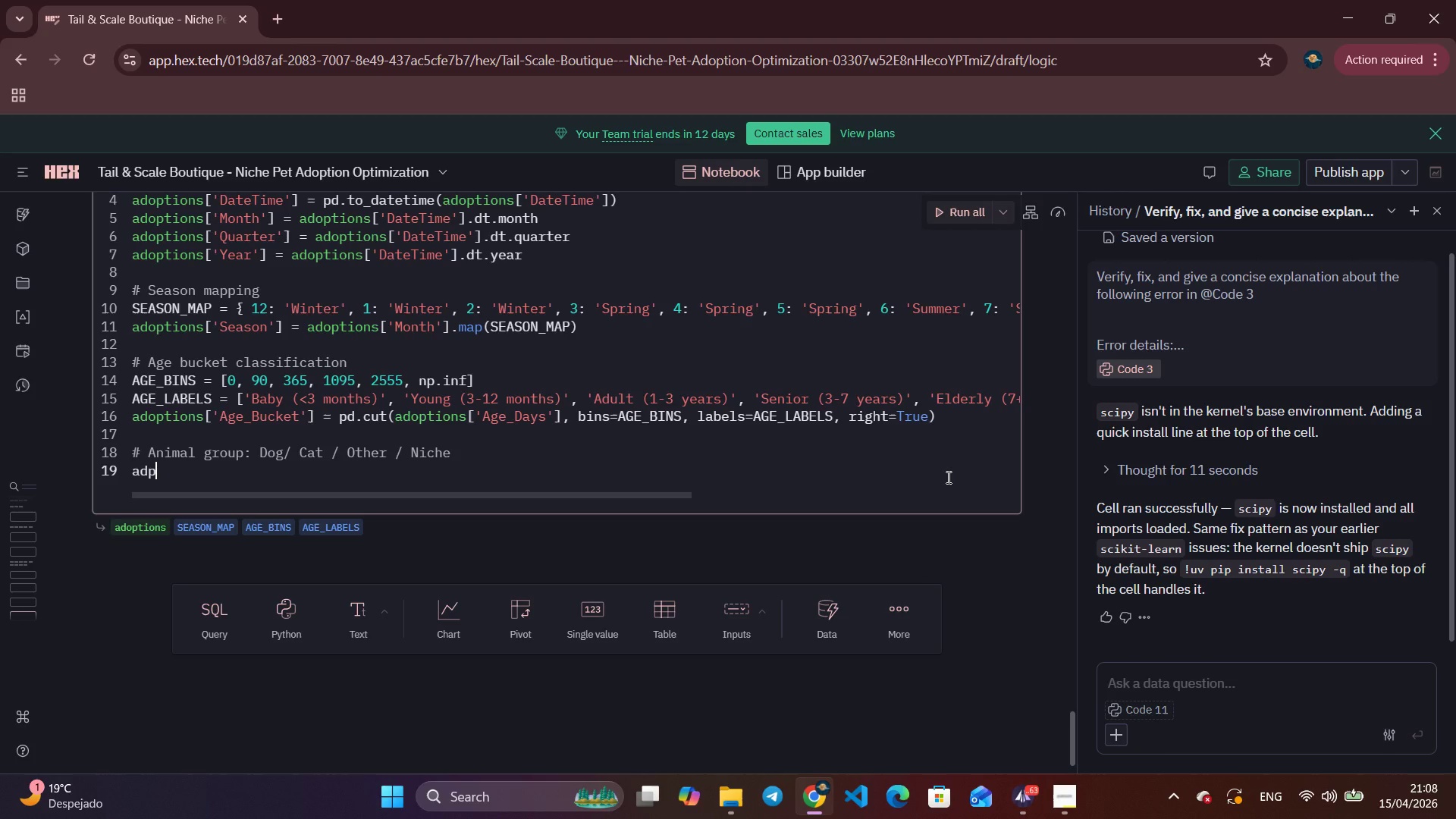 
type(adp)
key(Backspace)
type(opti)
 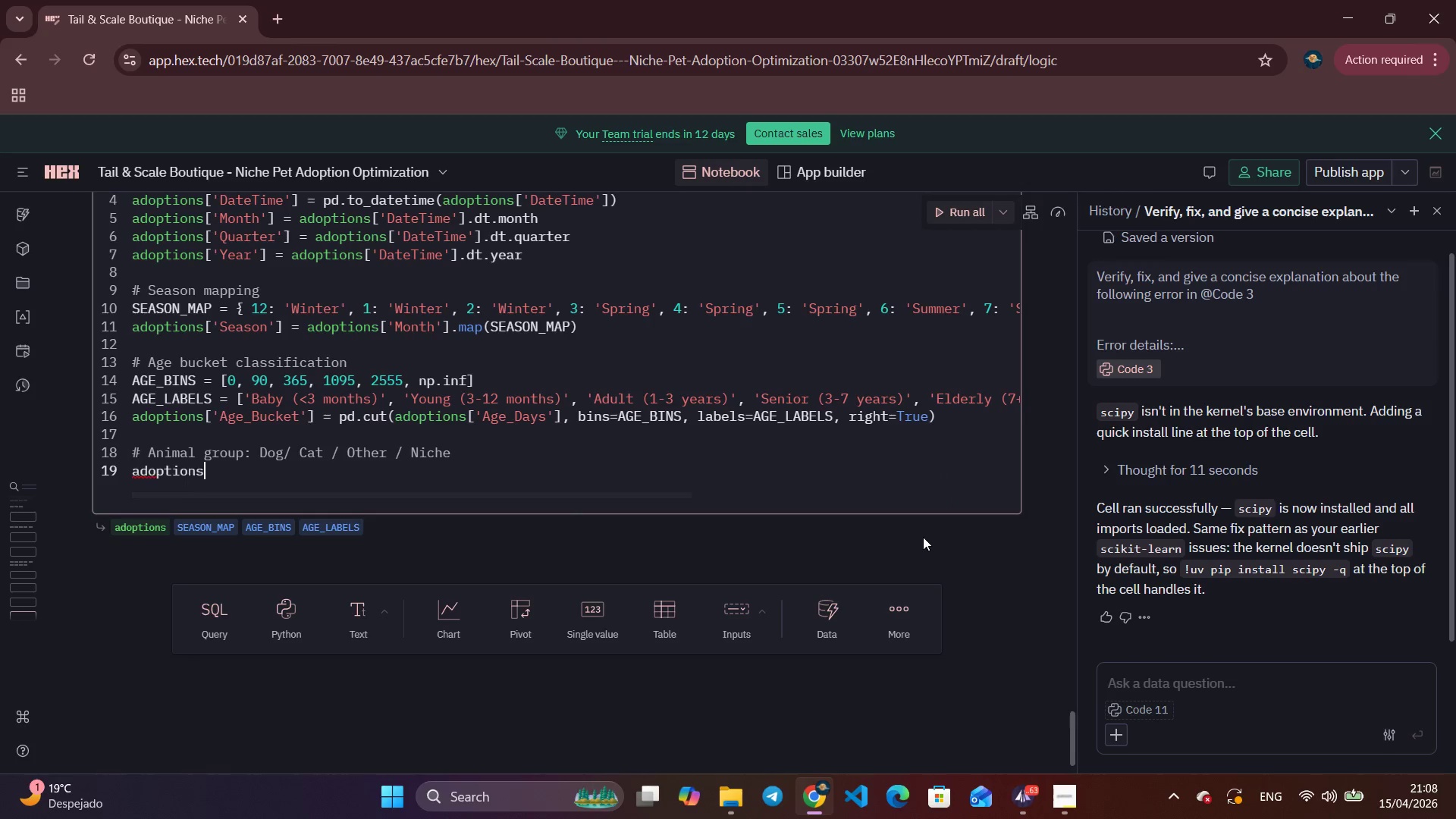 
key(O)
 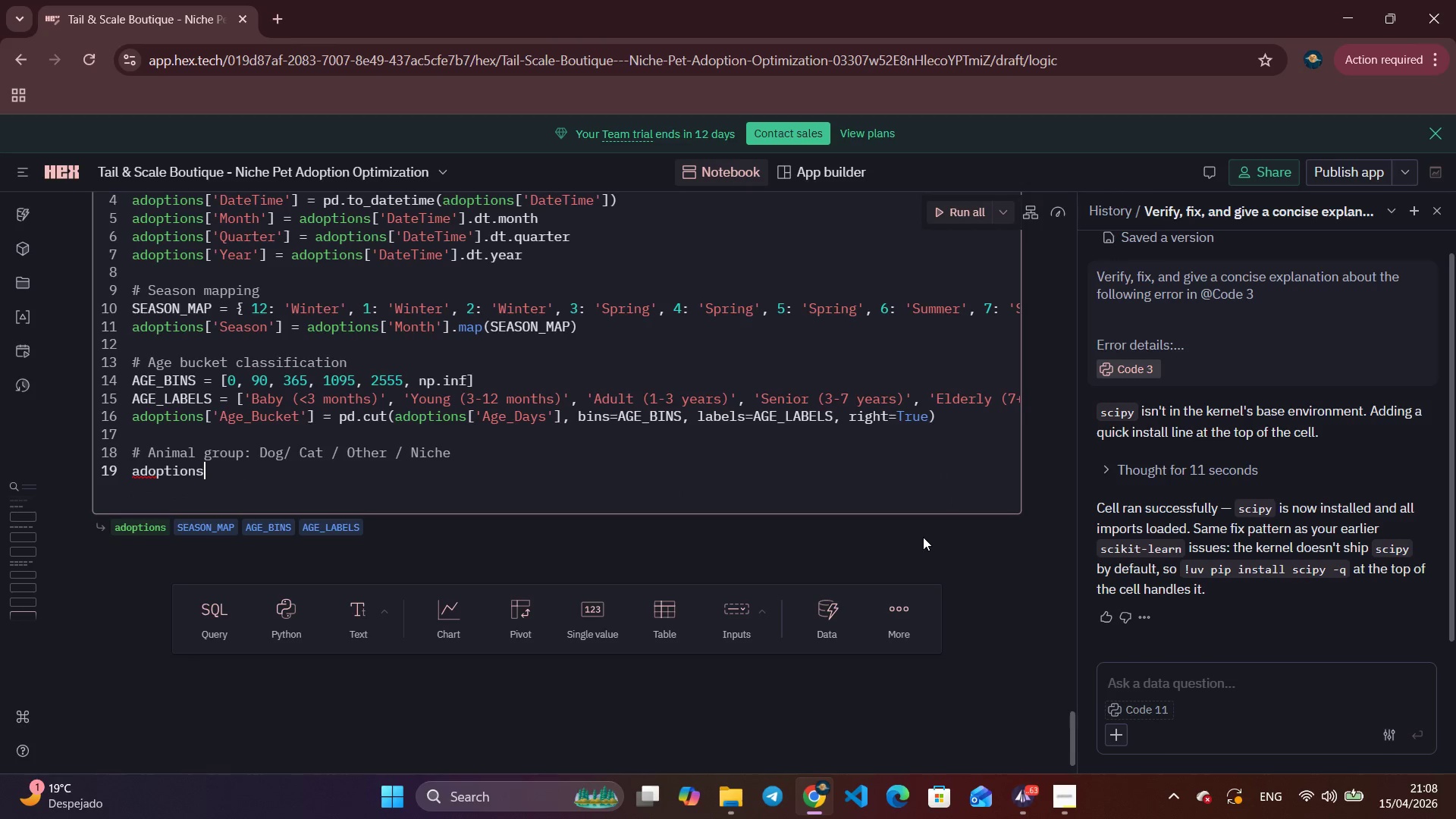 
key(Enter)
 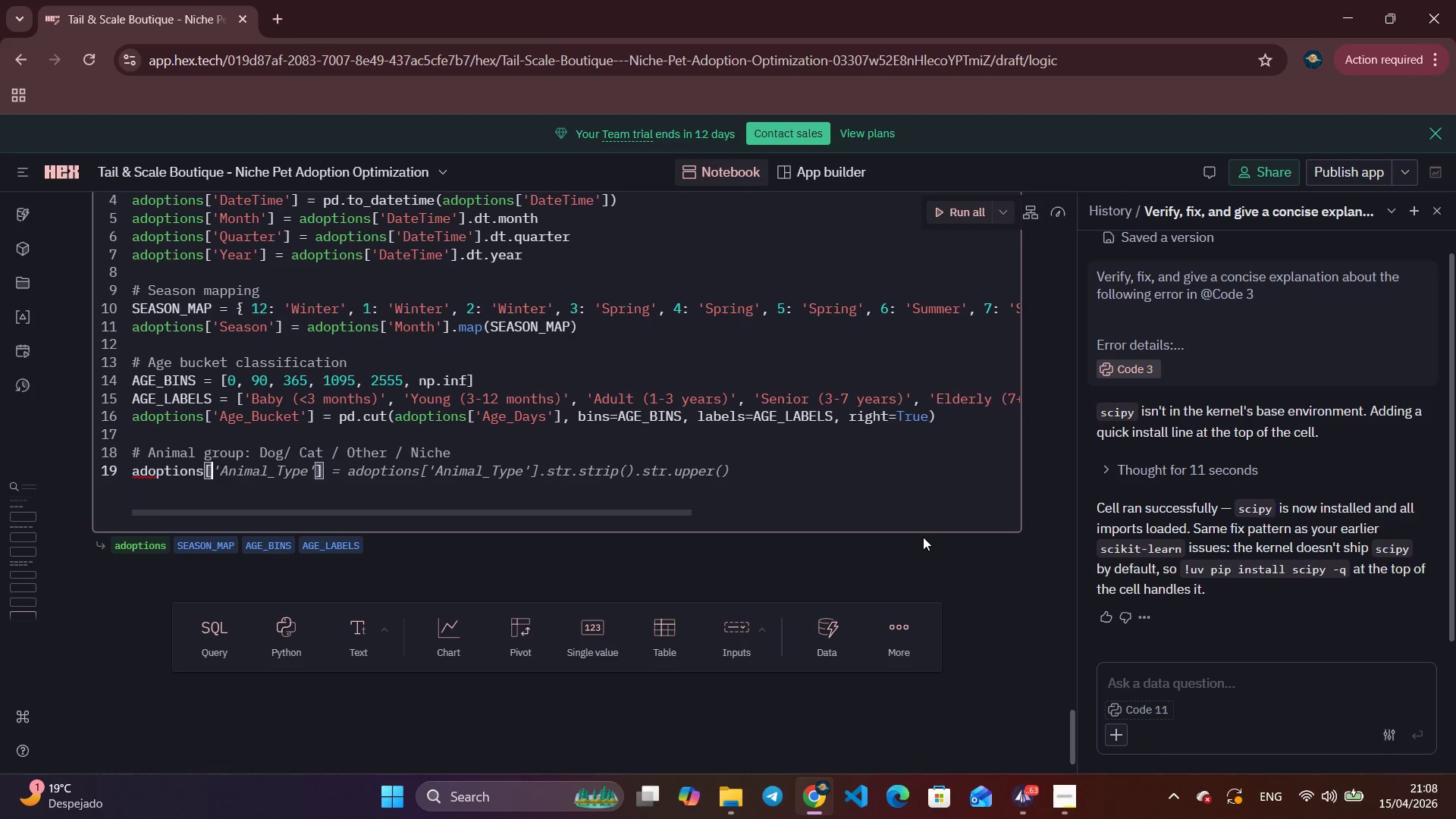 
type(['Animal_G)
 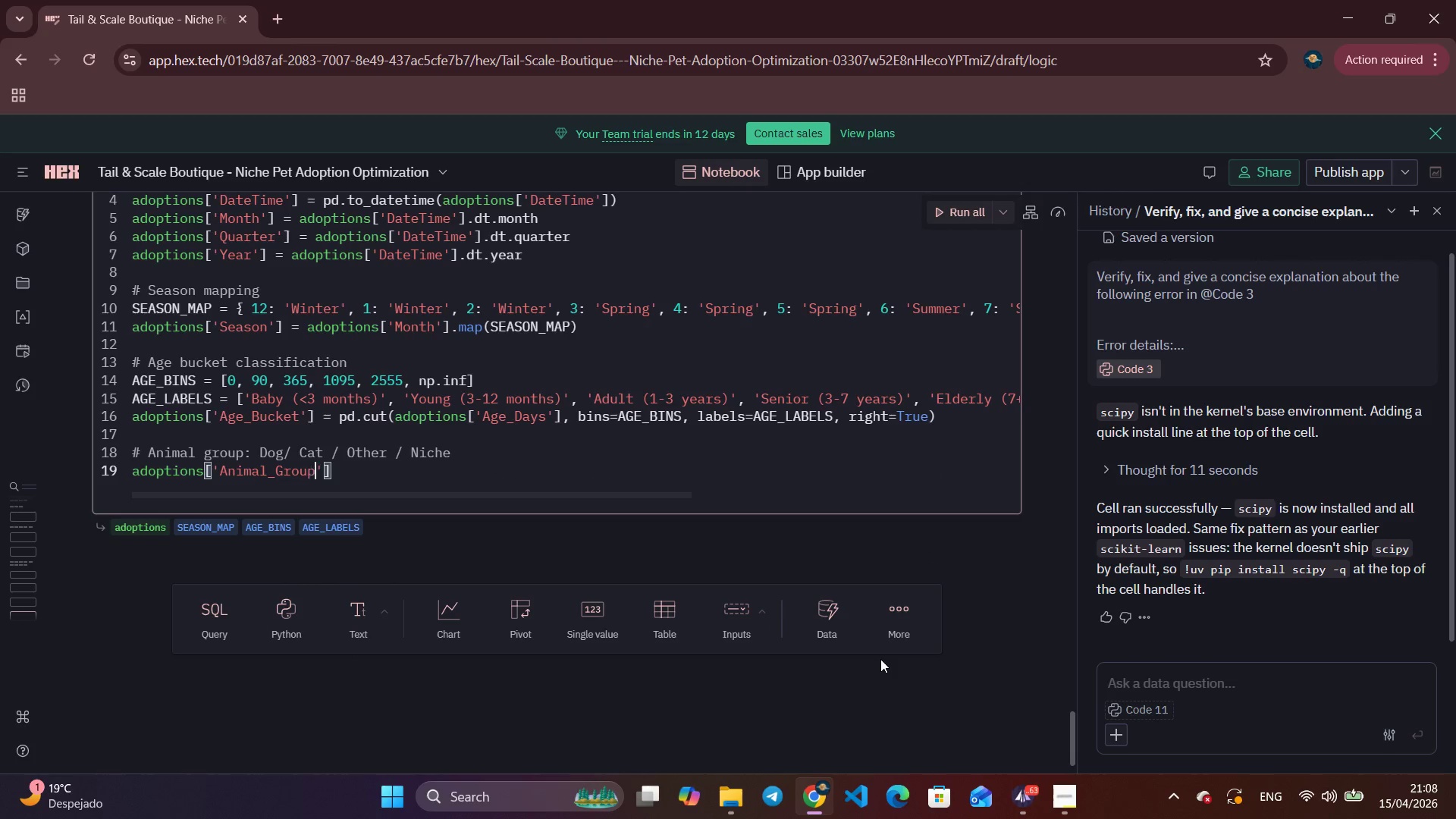 
 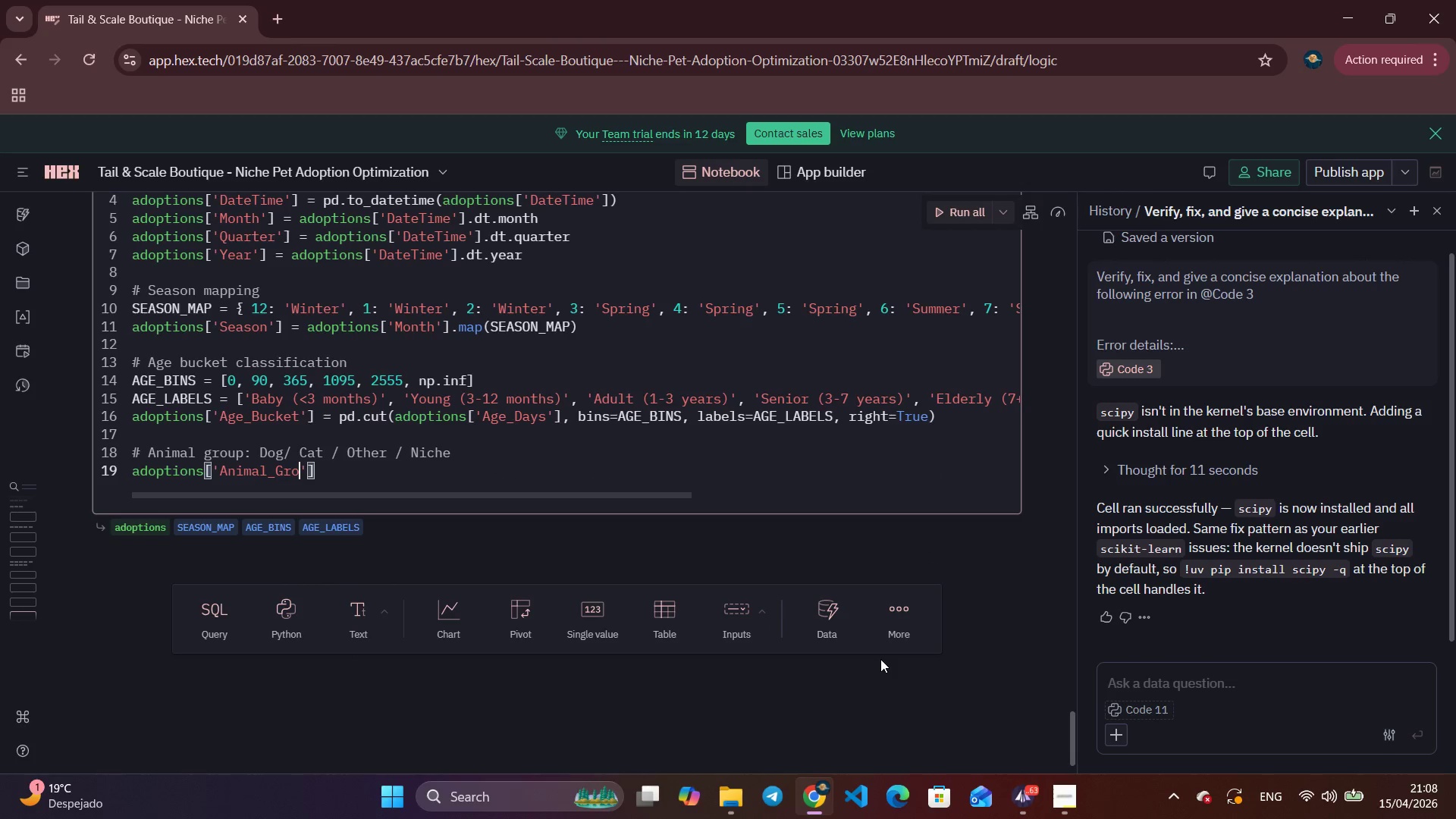 
type(roup)
 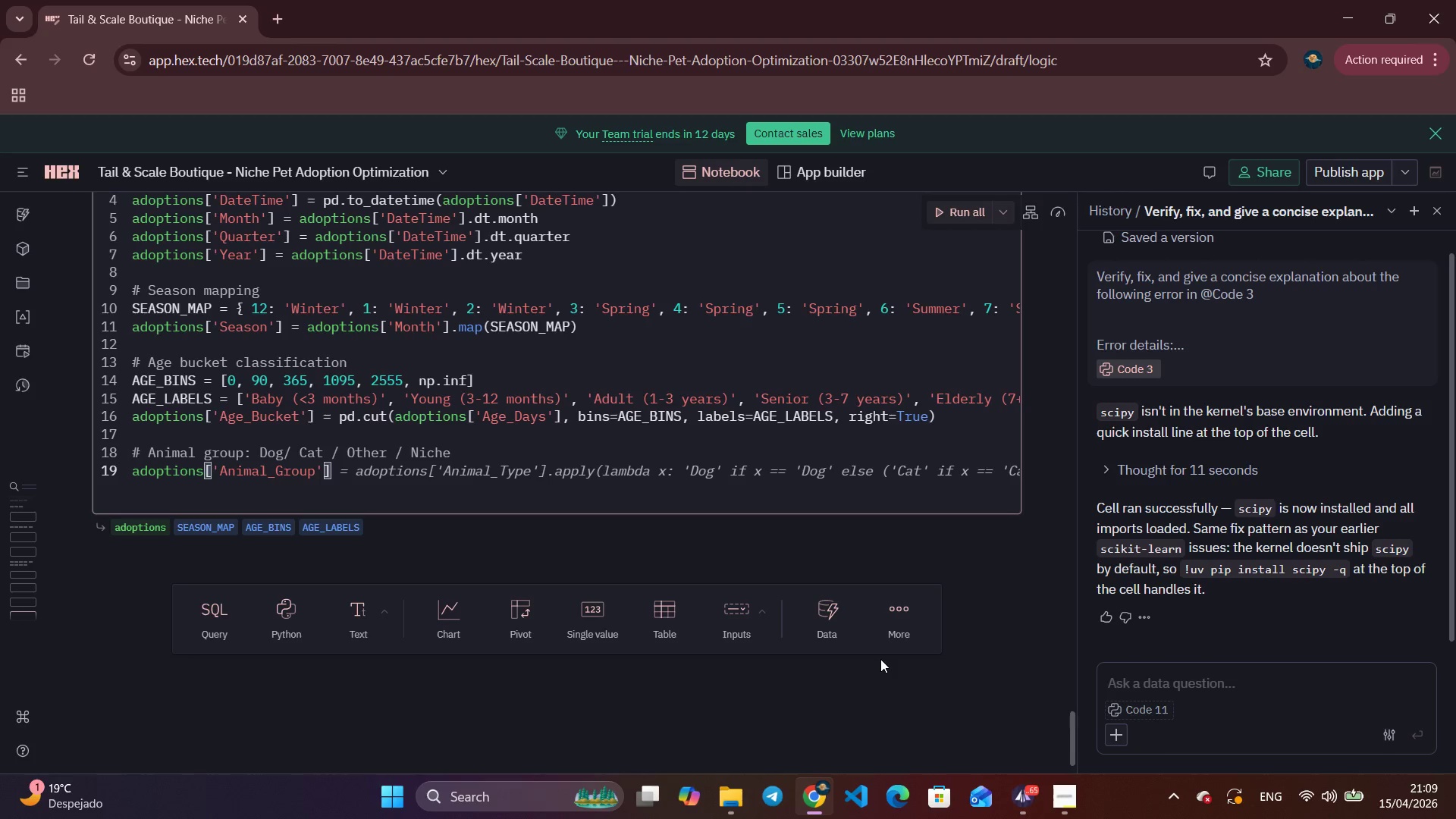 
wait(89.27)
 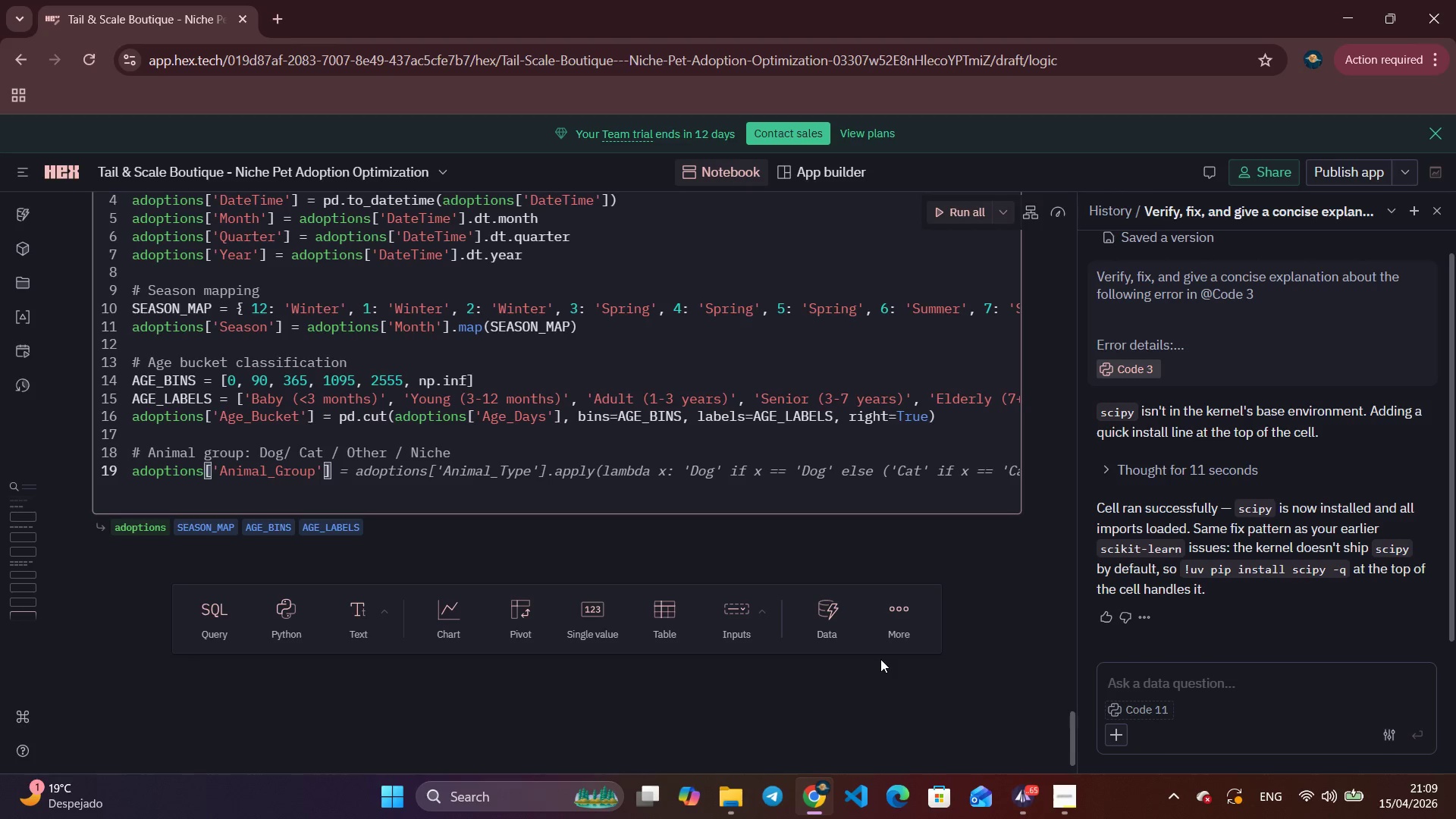 
key(ArrowRight)
 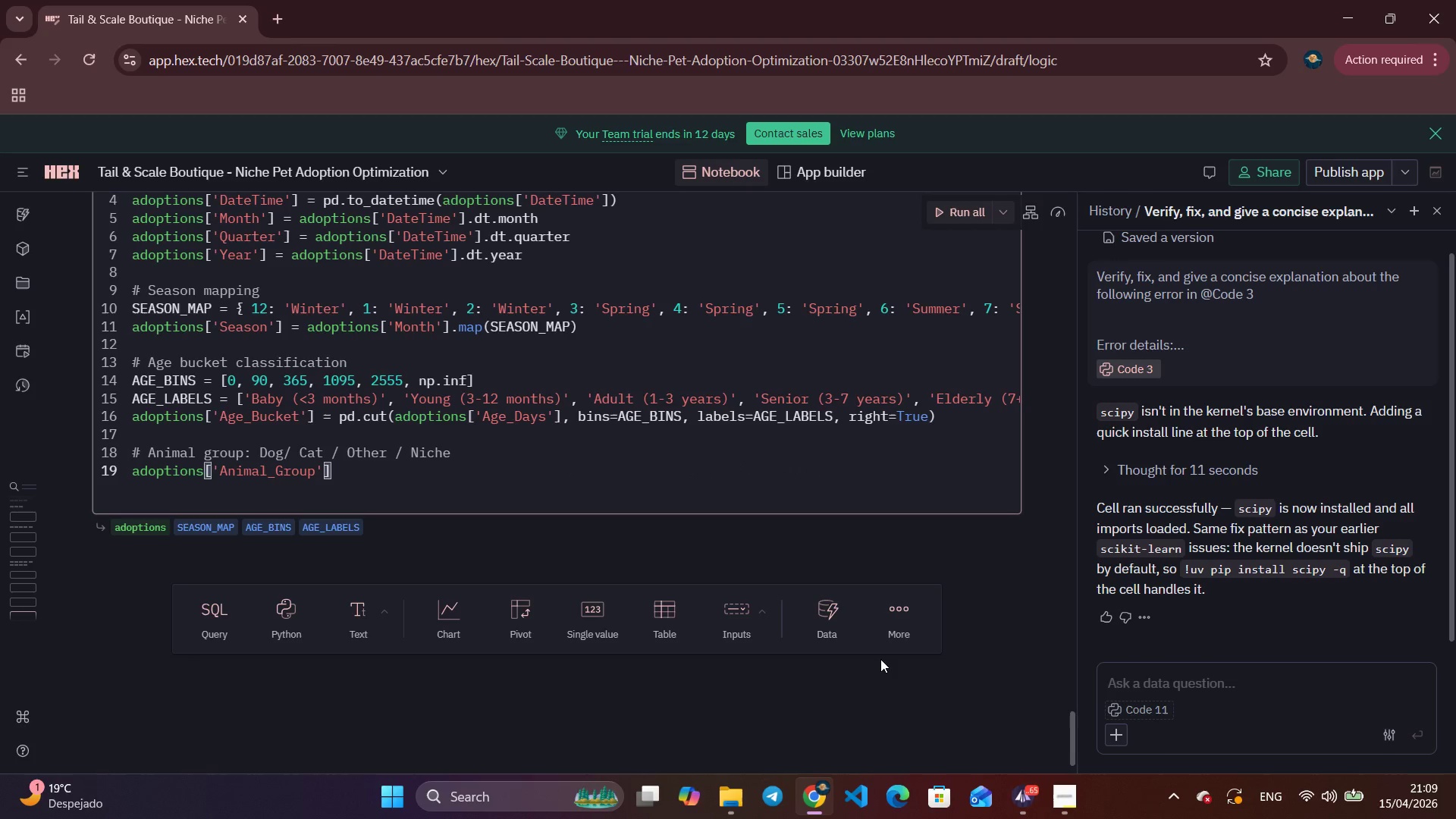 
key(ArrowRight)
 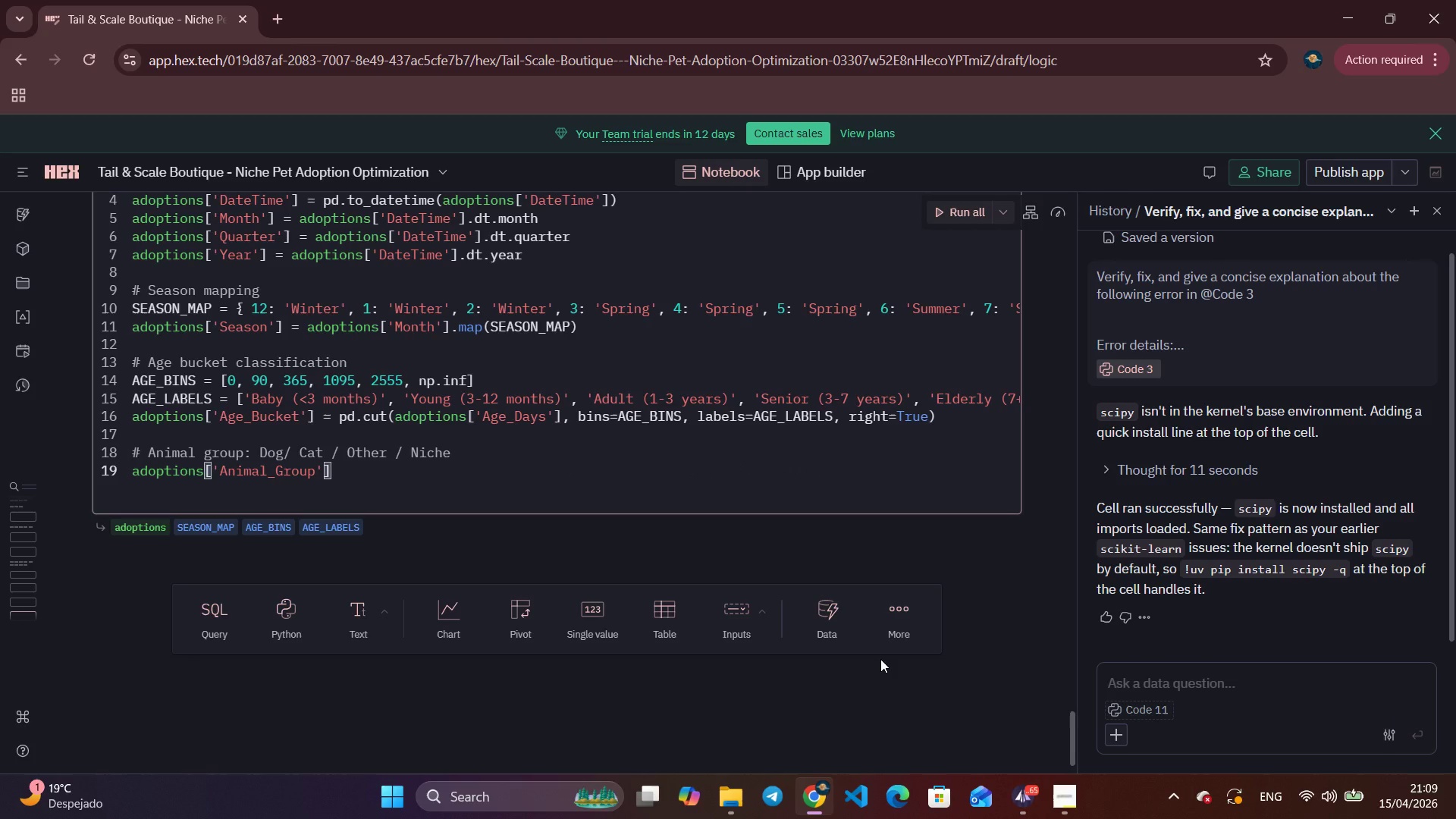 
wait(5.47)
 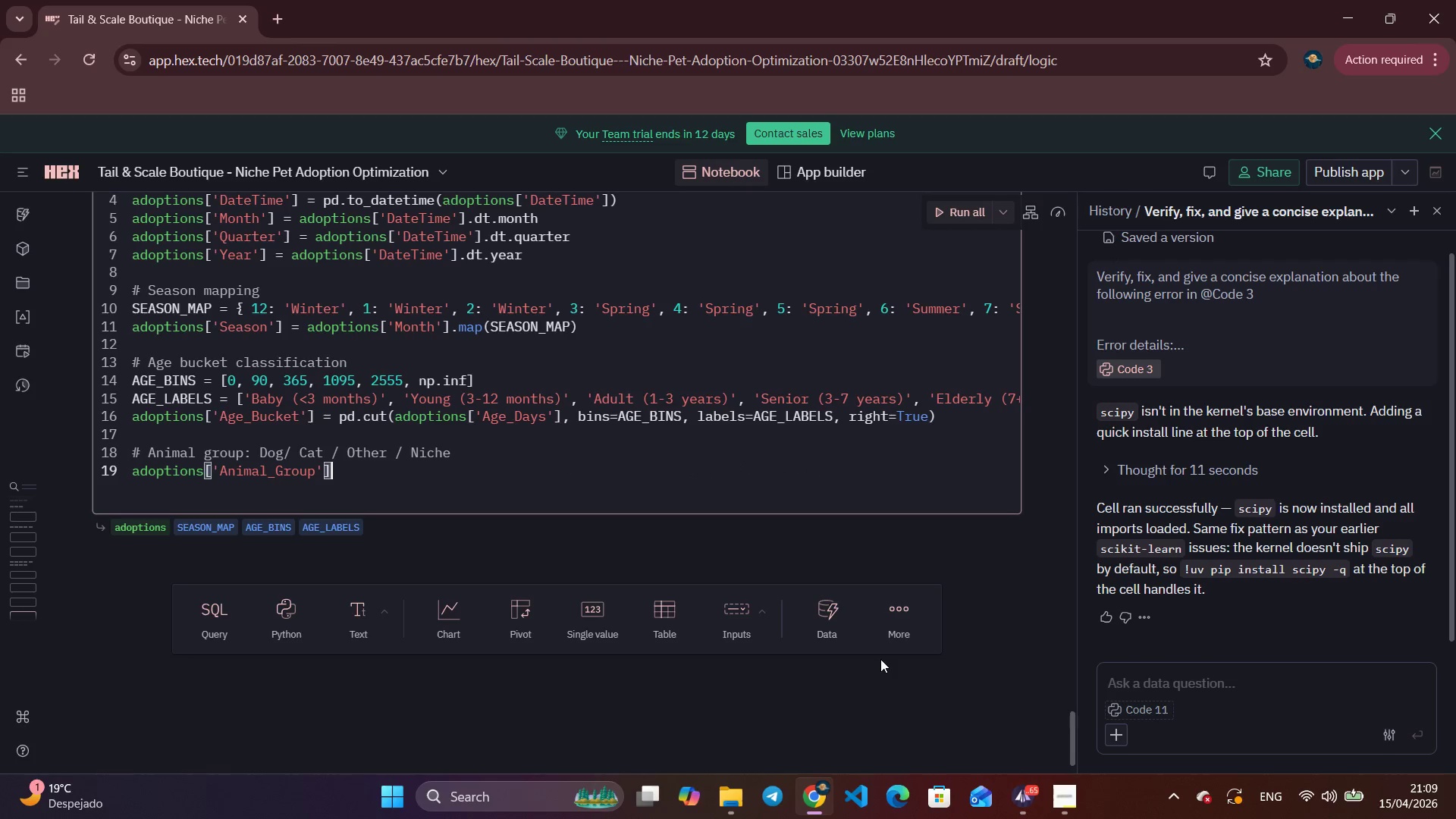 
type( = sot)
key(Backspace)
key(Backspace)
key(Backspace)
type(adoptios['a)
 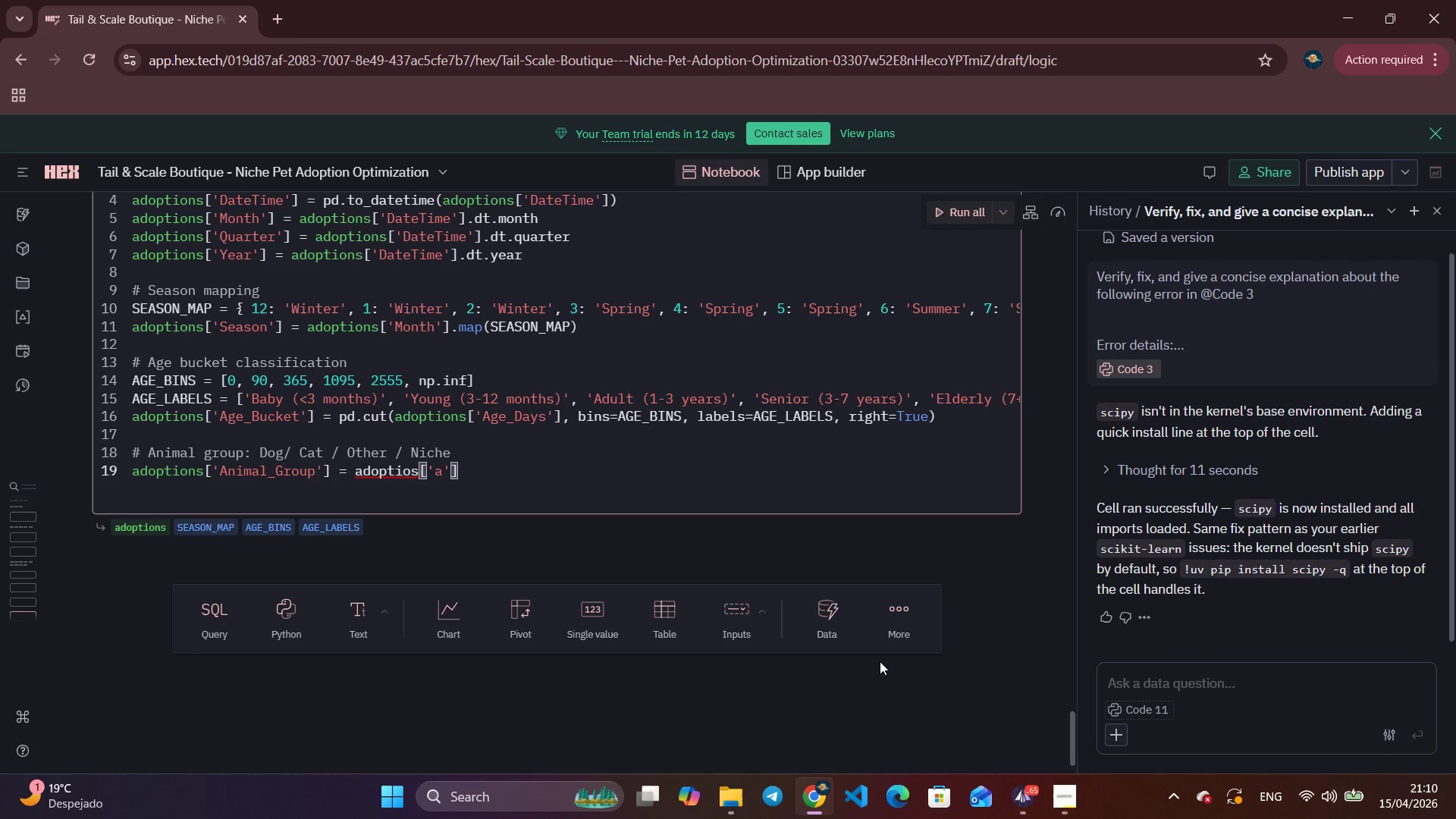 
wait(30.11)
 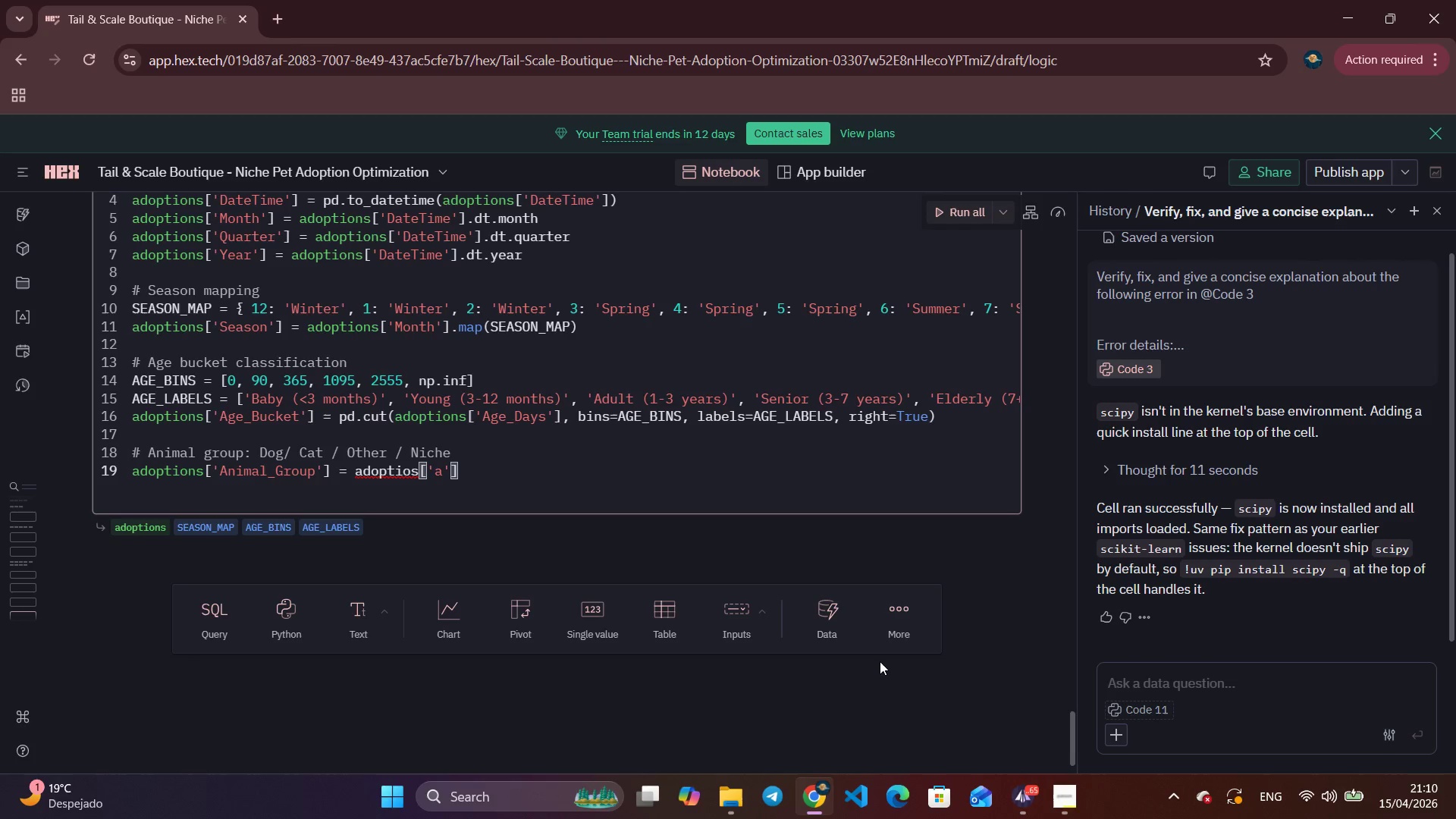 
scroll: coordinate [698, 505], scroll_direction: up, amount: 4.0
 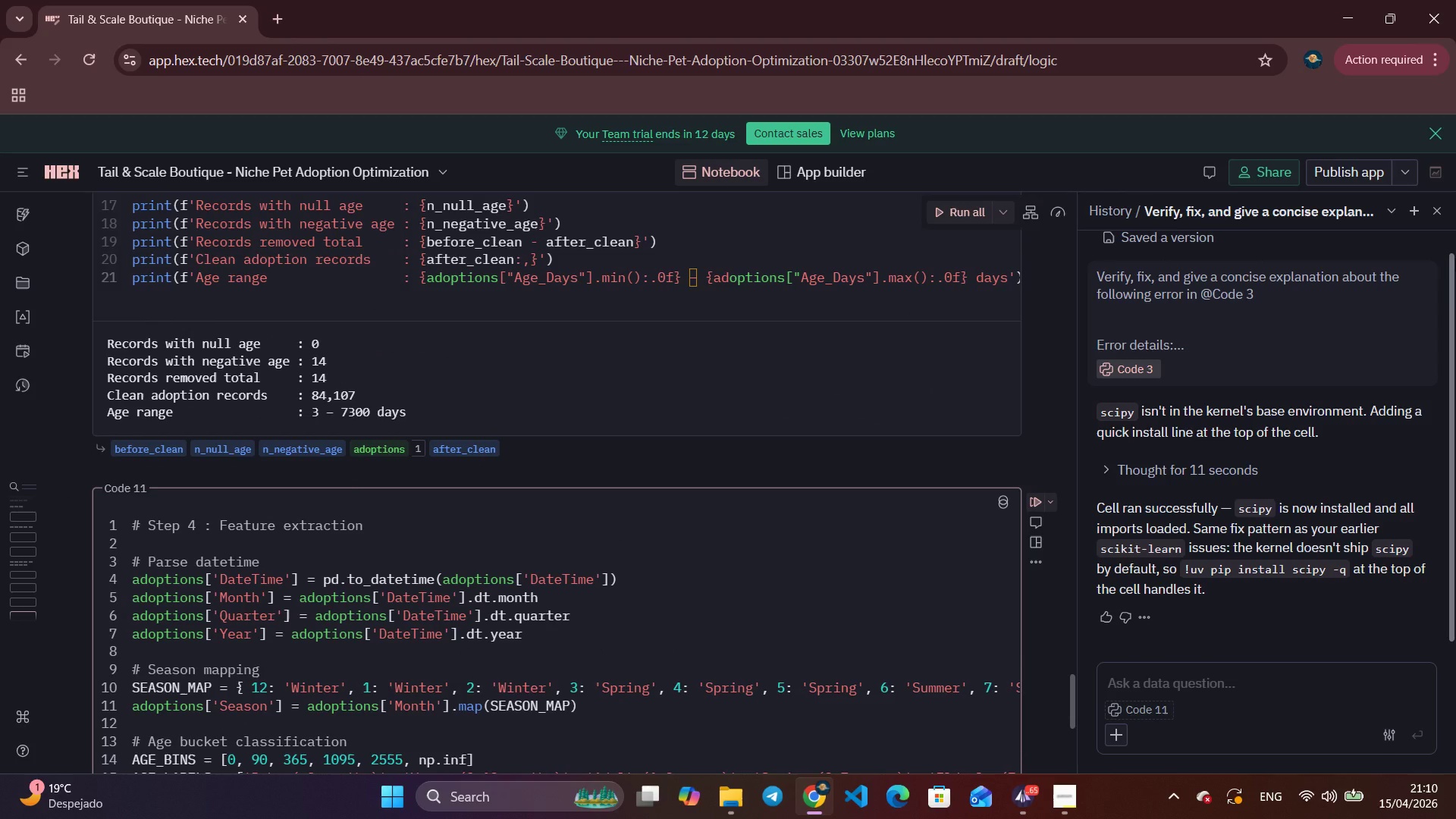 
wait(30.39)
 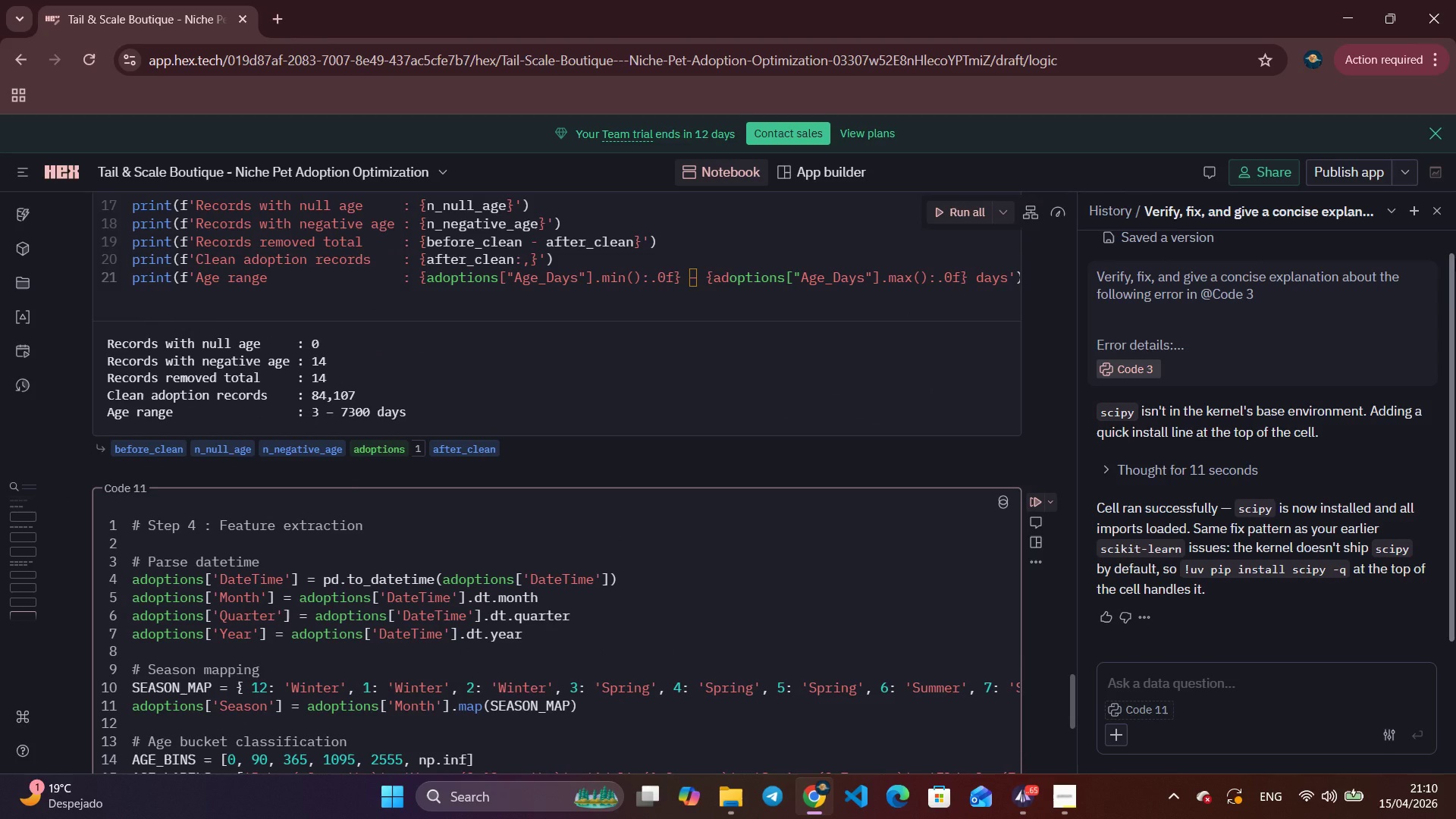 
left_click([1012, 805])
 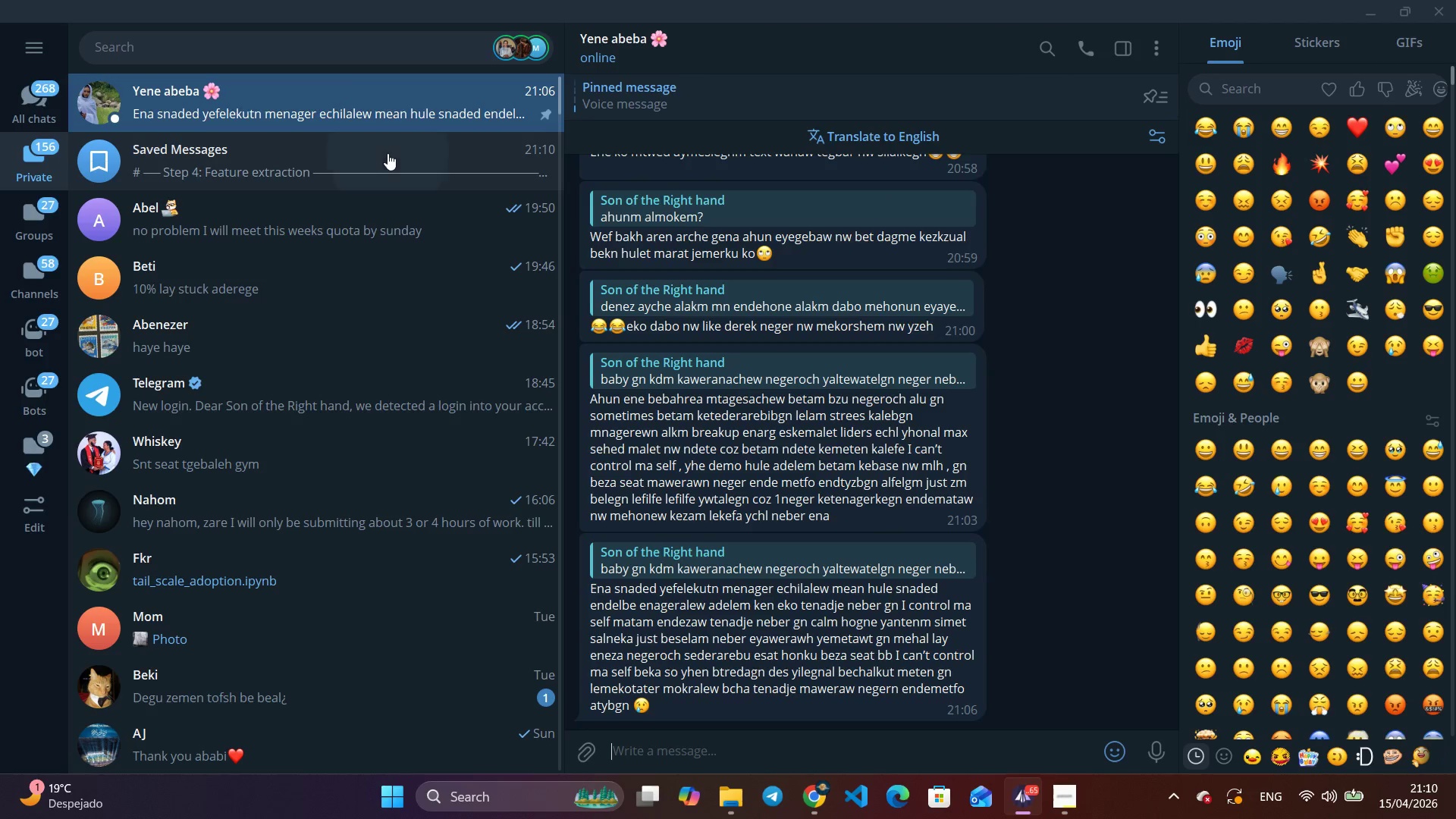 
left_click([388, 153])
 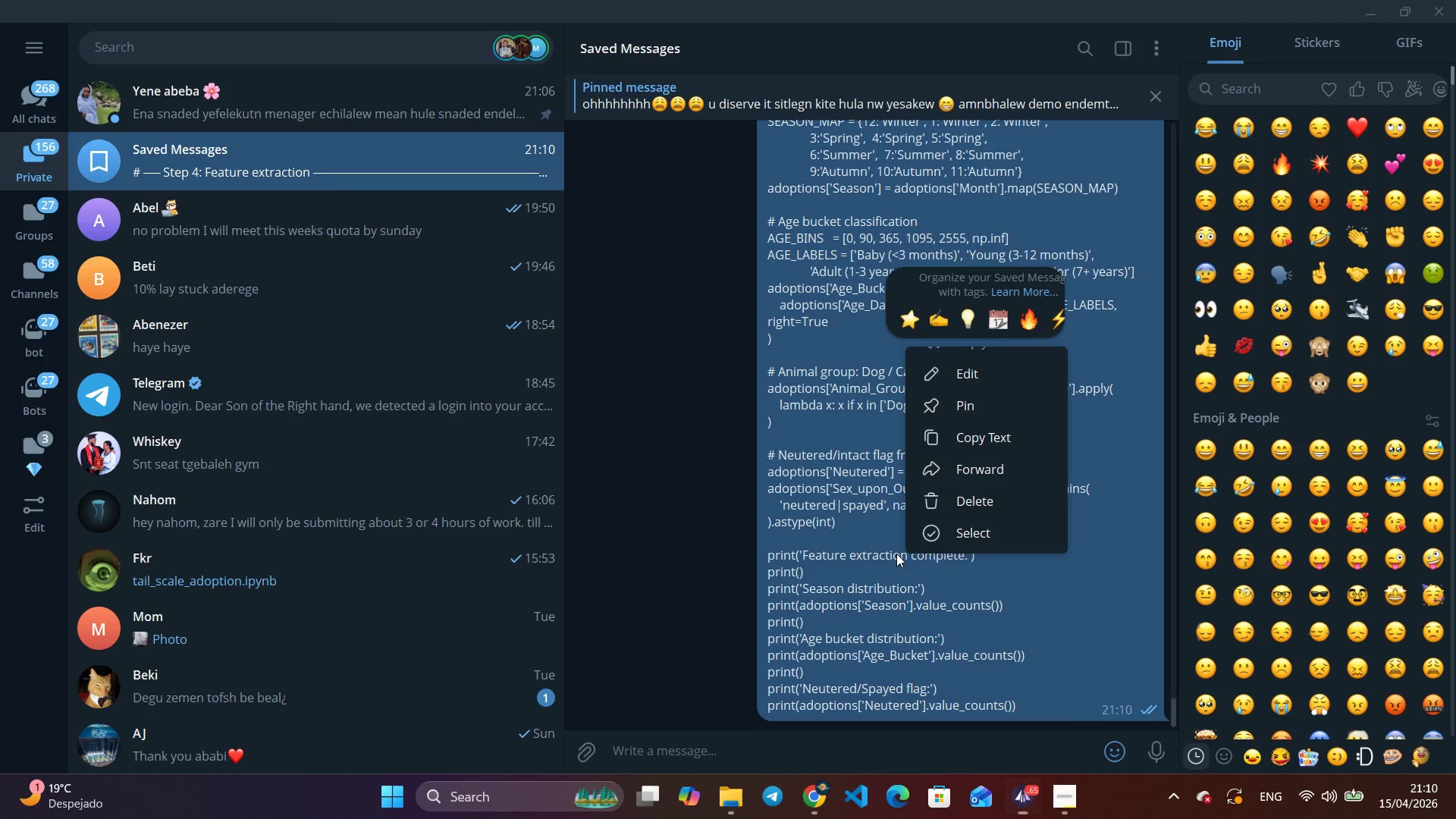 
right_click([896, 554])
 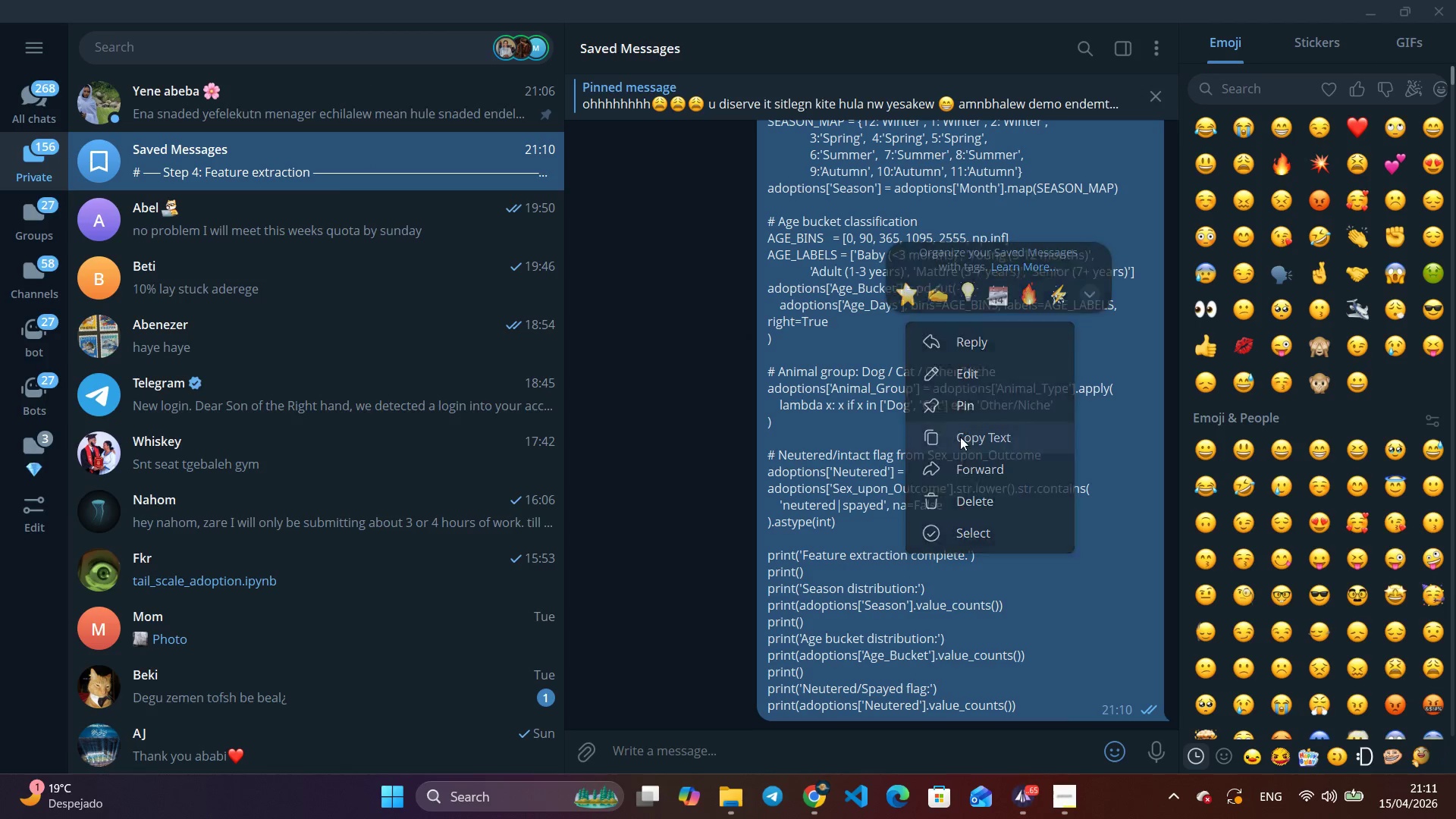 
left_click([984, 444])
 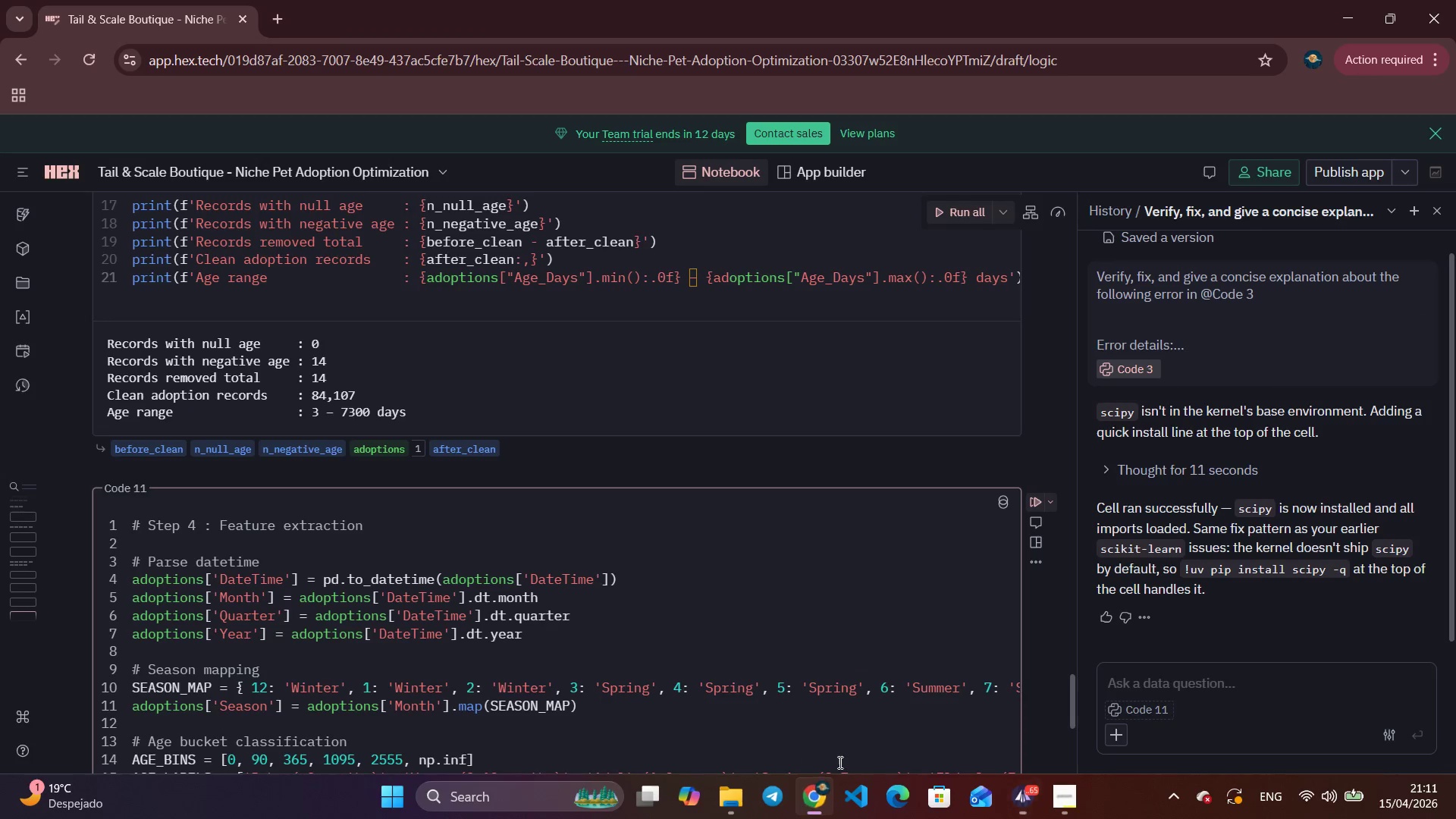 
left_click([802, 804])
 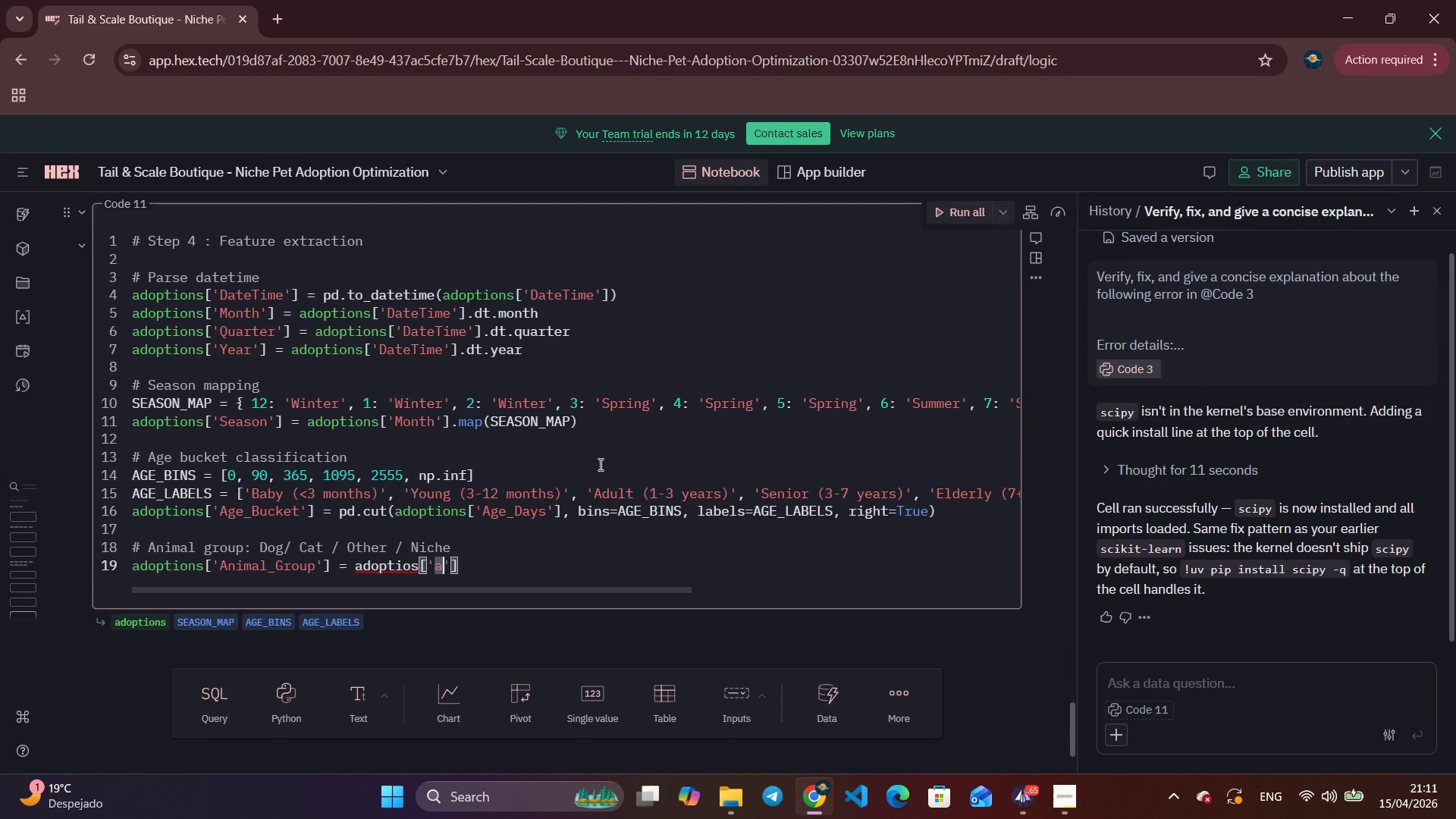 
scroll: coordinate [599, 464], scroll_direction: down, amount: 3.0
 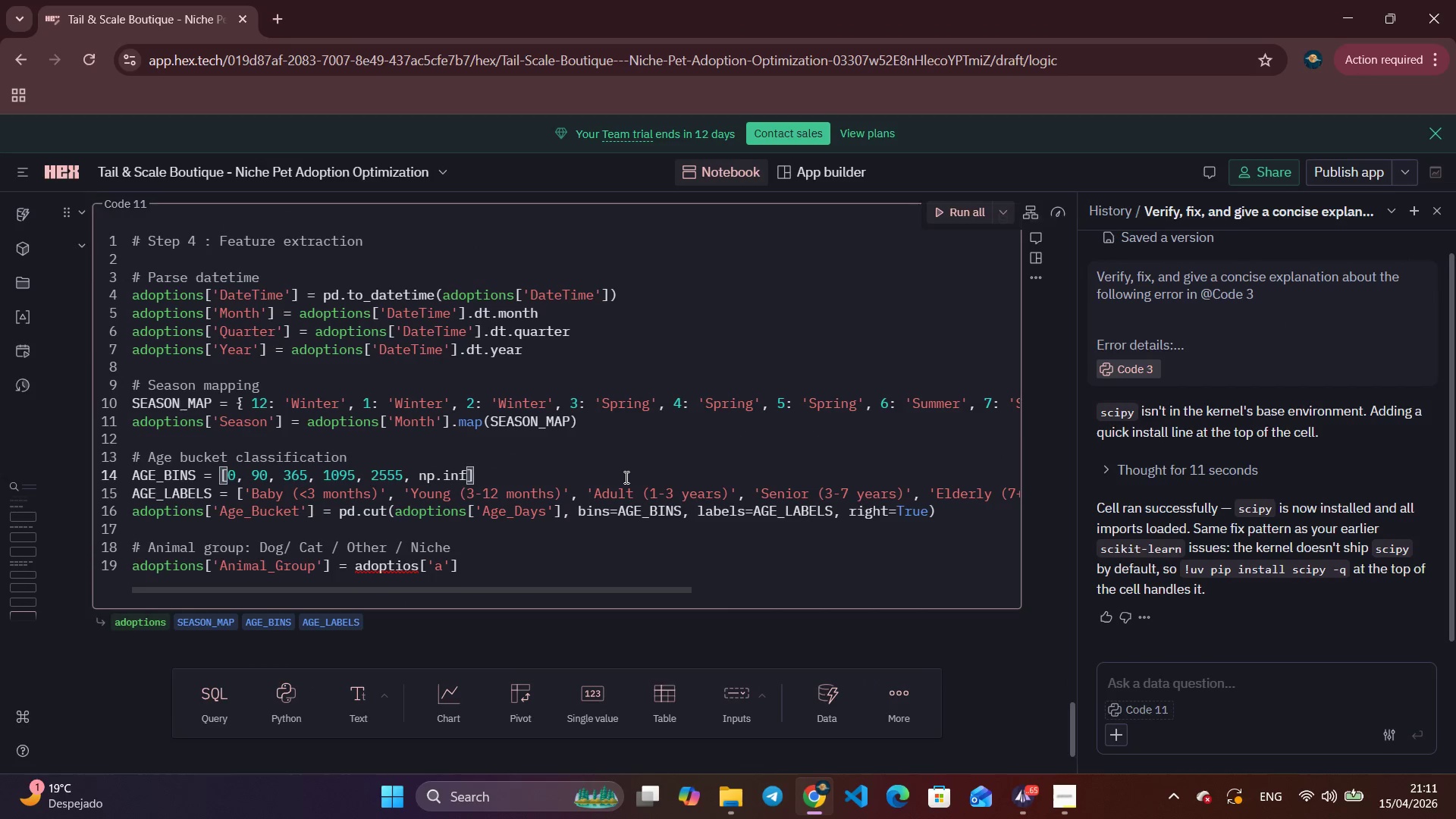 
left_click([625, 477])
 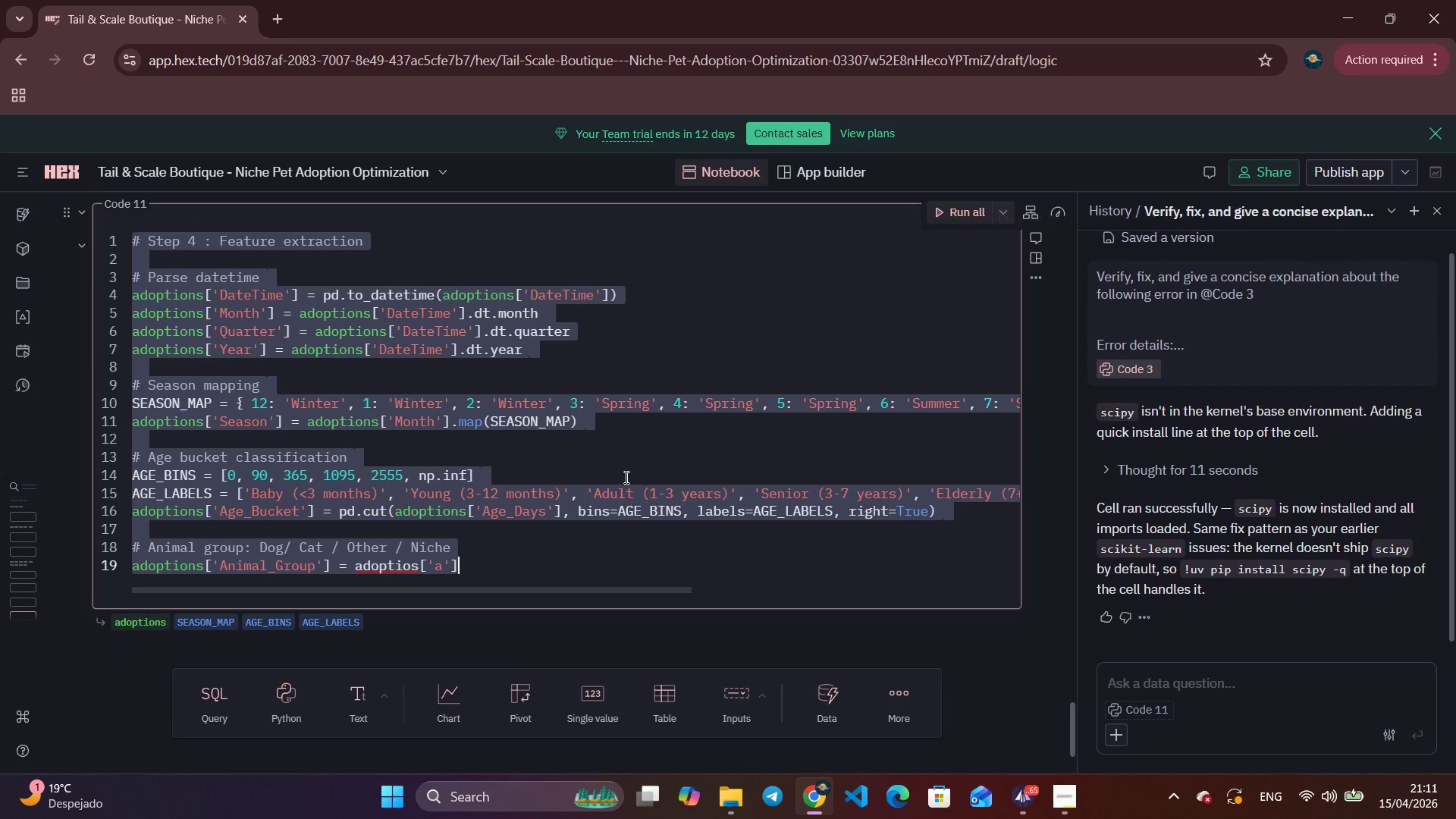 
key(Control+A)
 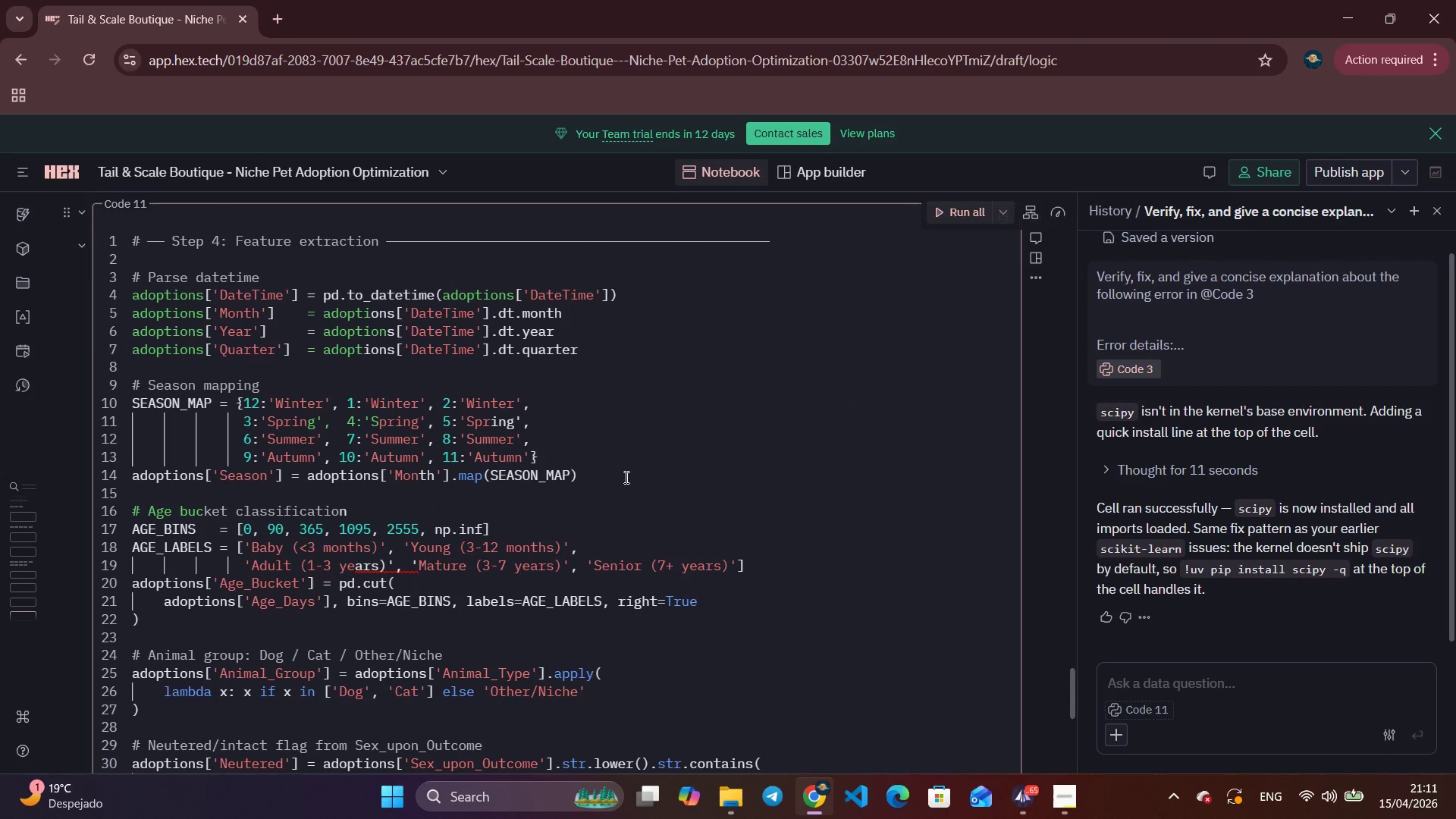 
key(Control+V)
 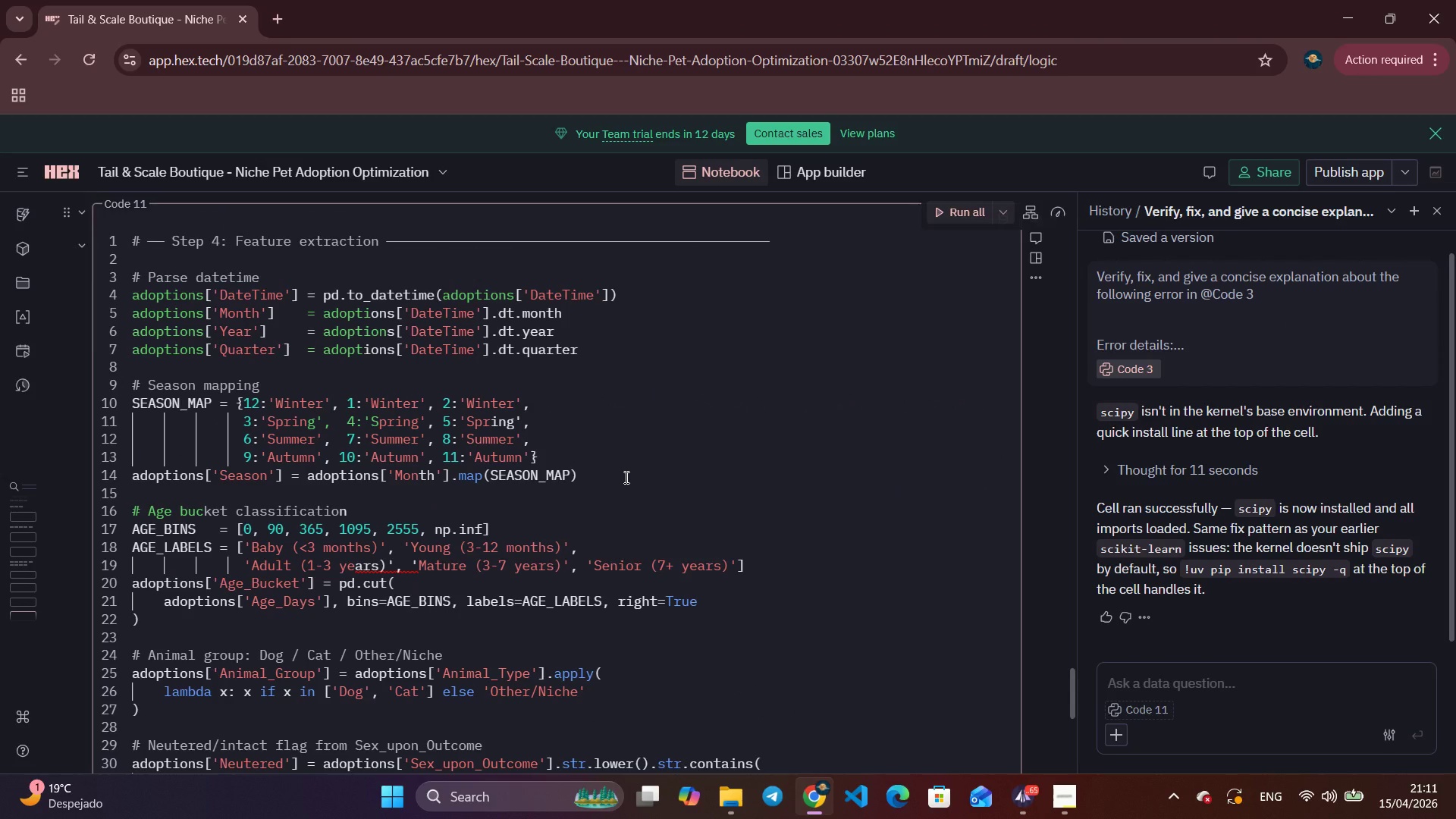 
scroll: coordinate [625, 477], scroll_direction: down, amount: 6.0
 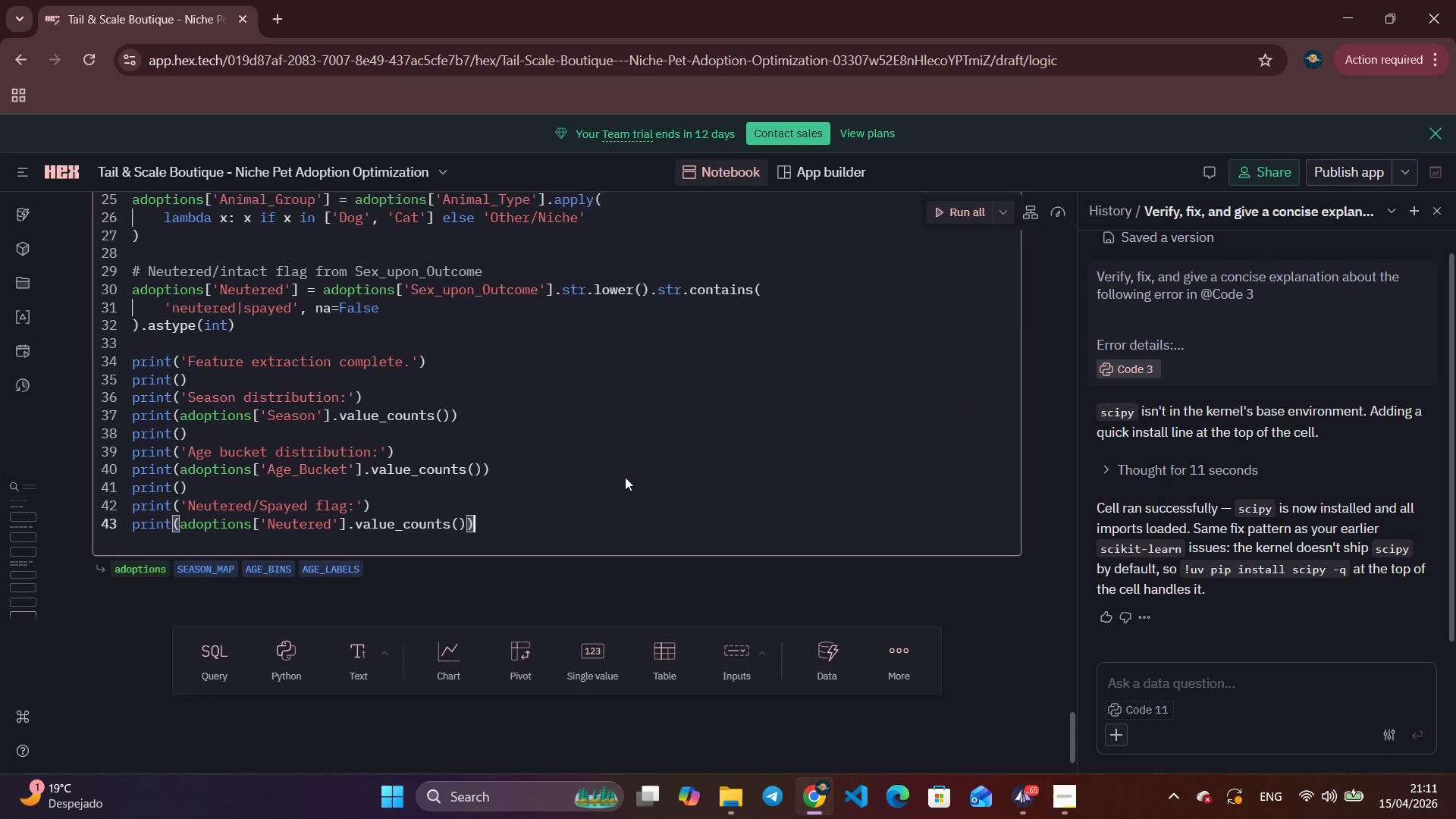 
scroll: coordinate [742, 386], scroll_direction: up, amount: 4.0
 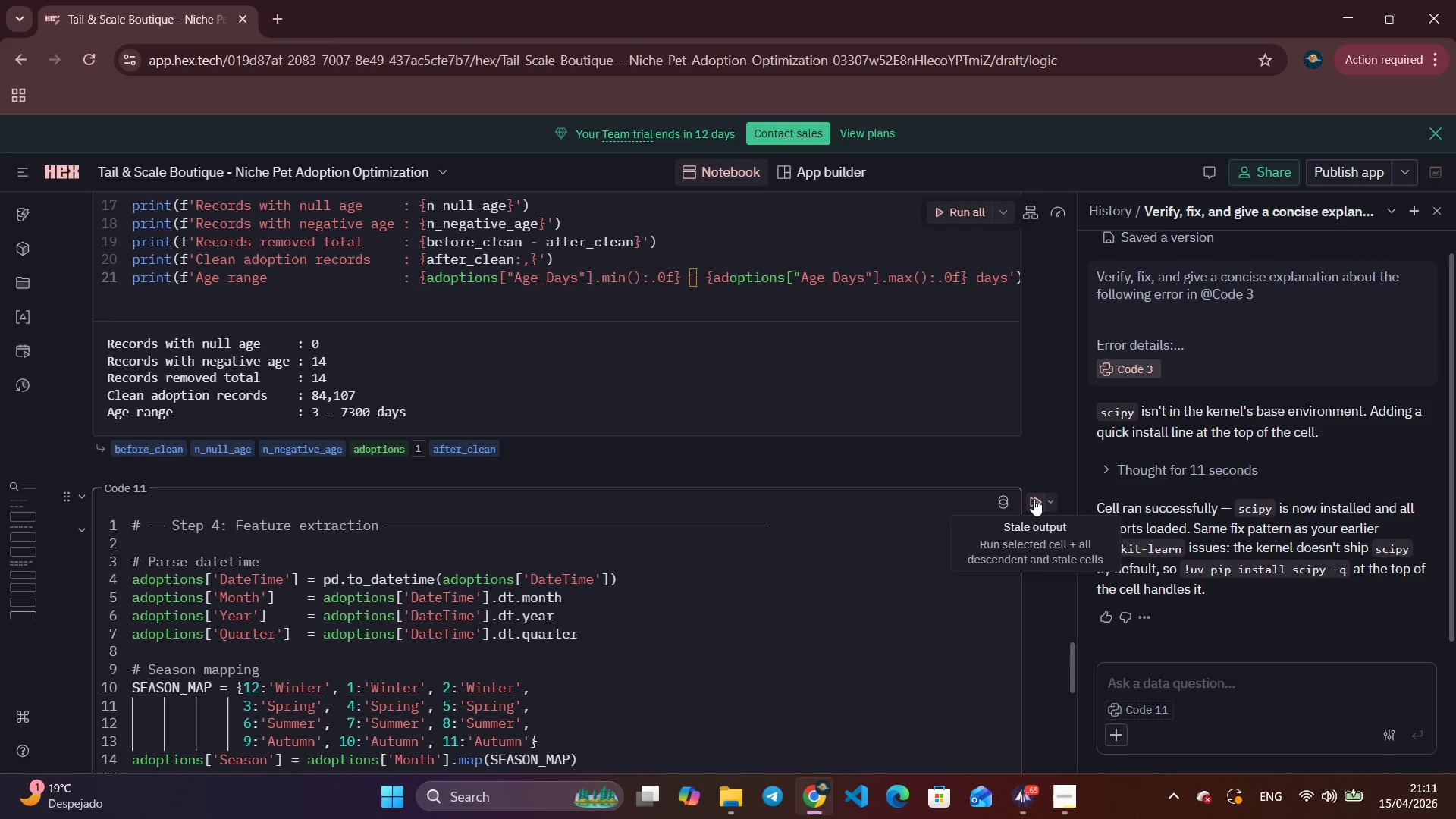 
left_click([1034, 499])
 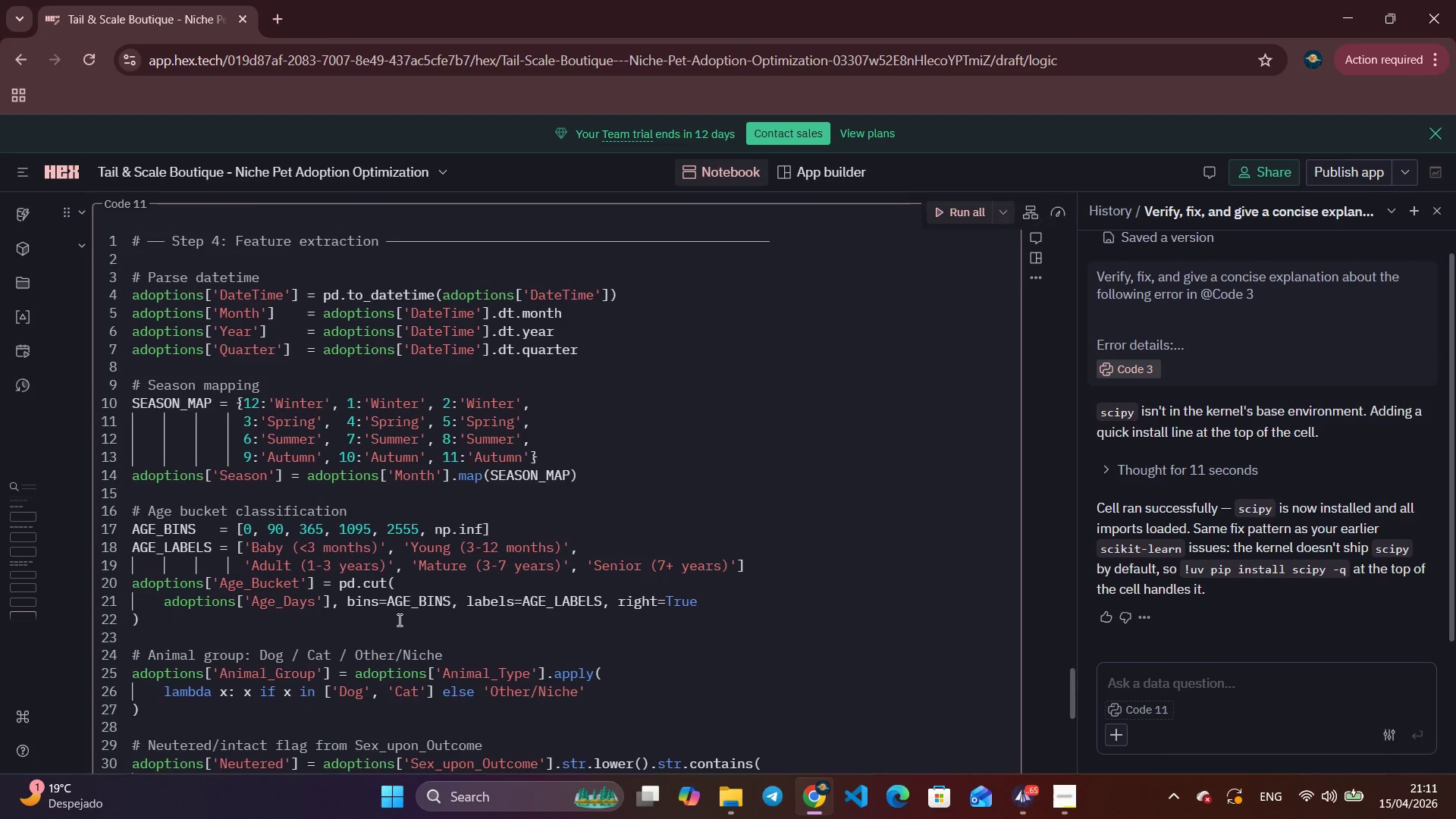 
scroll: coordinate [398, 620], scroll_direction: down, amount: 6.0
 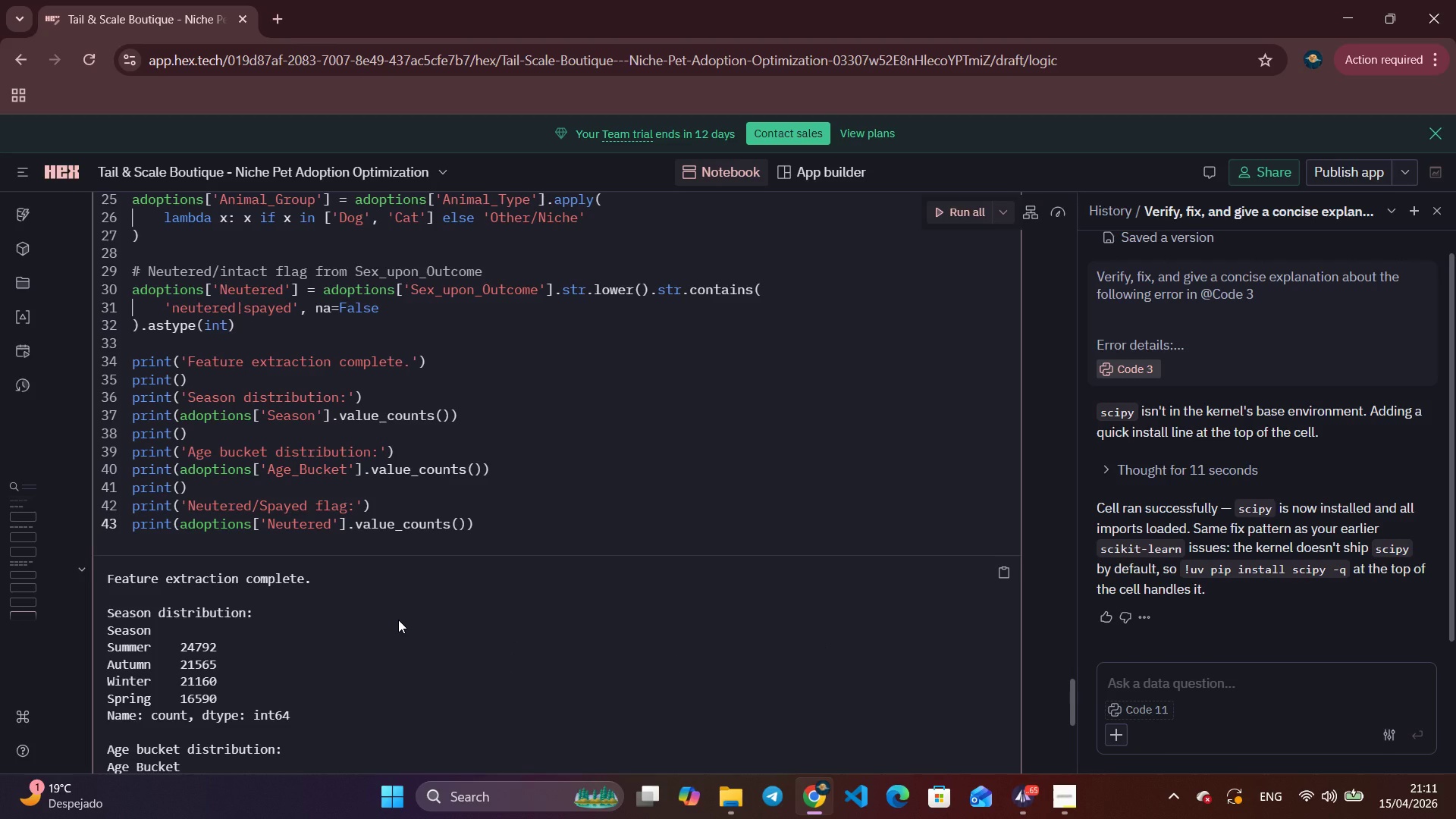 
wait(17.73)
 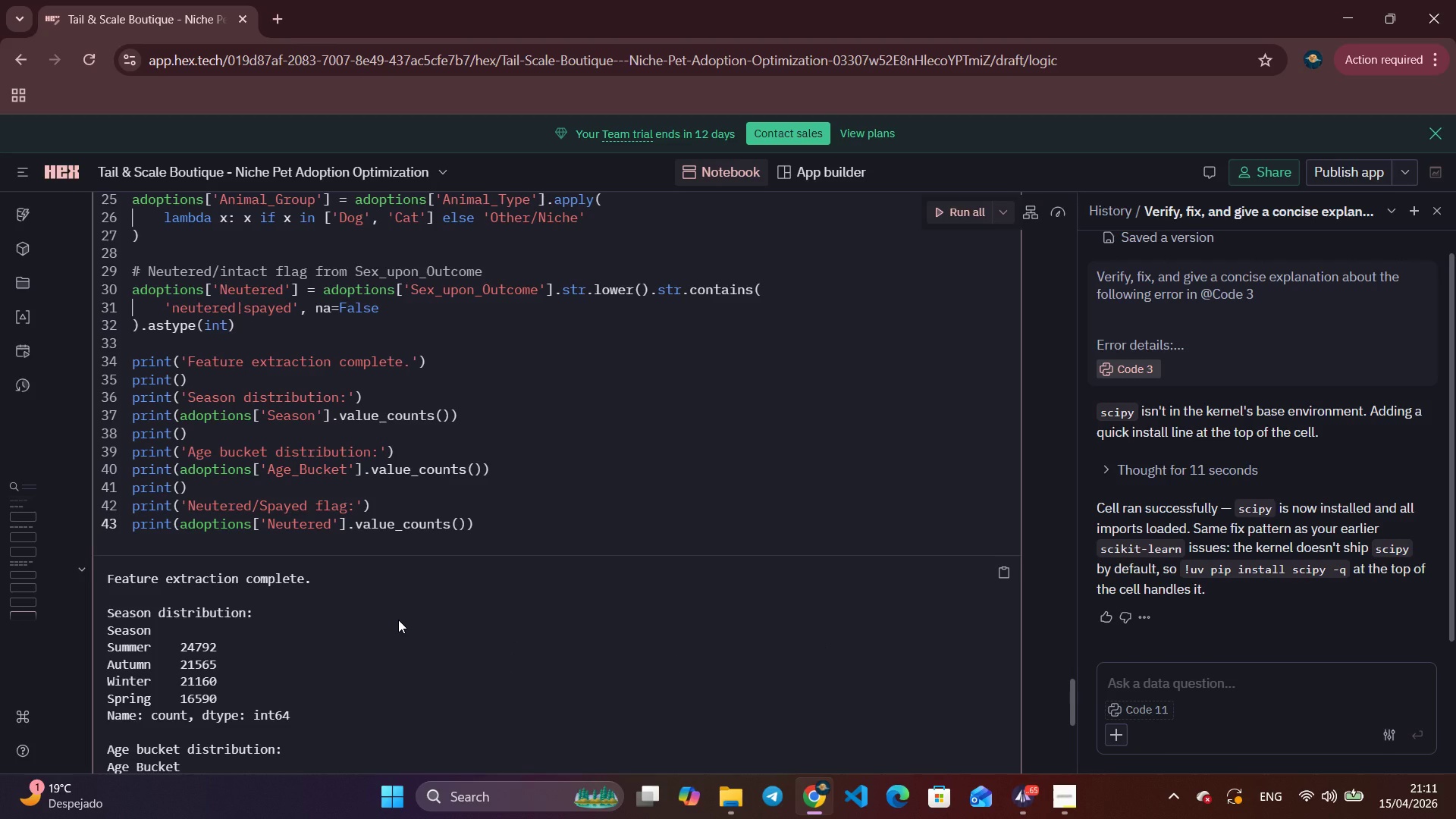 
left_click([1343, 17])
 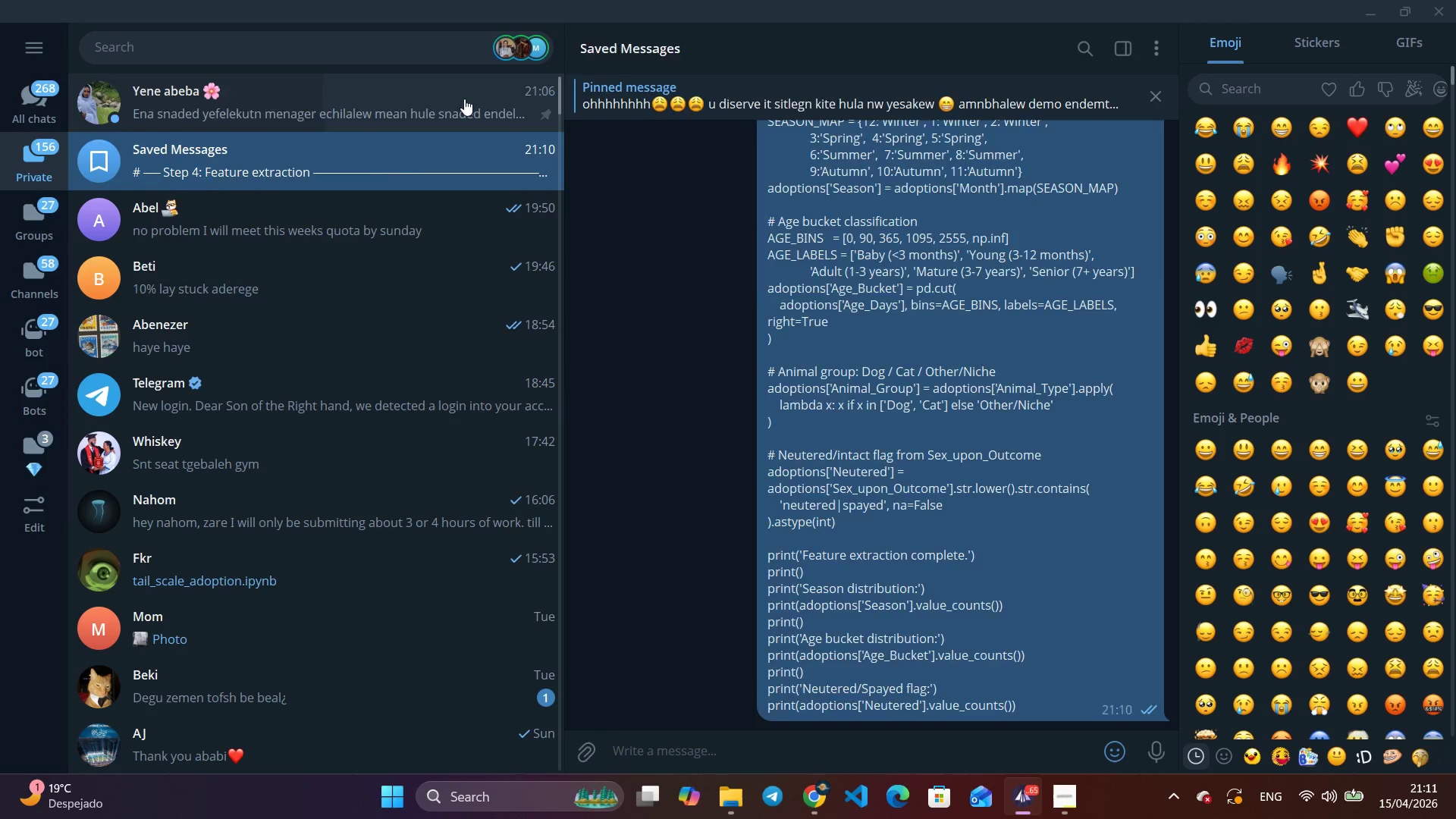 
left_click([464, 99])
 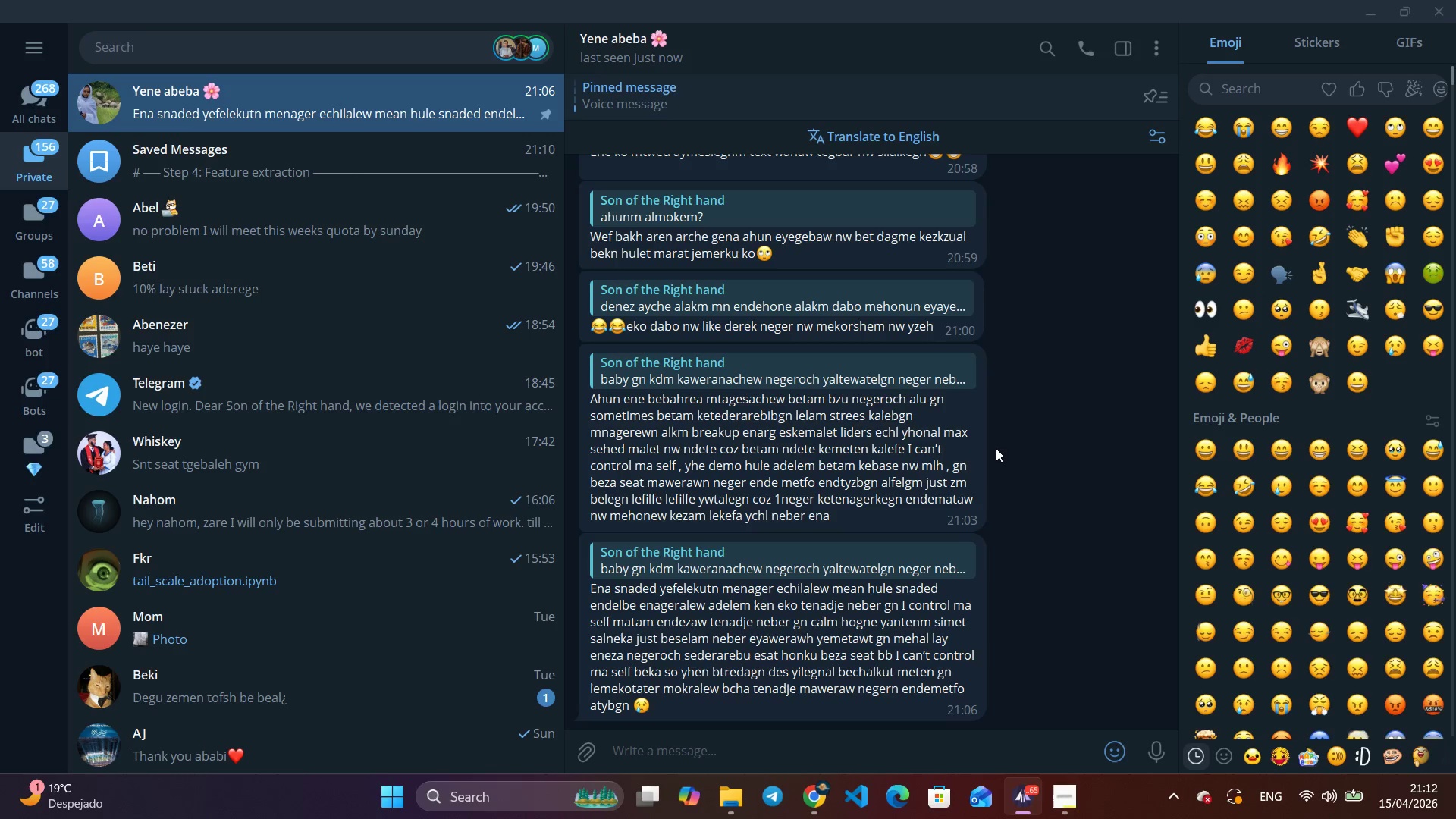 
wait(66.67)
 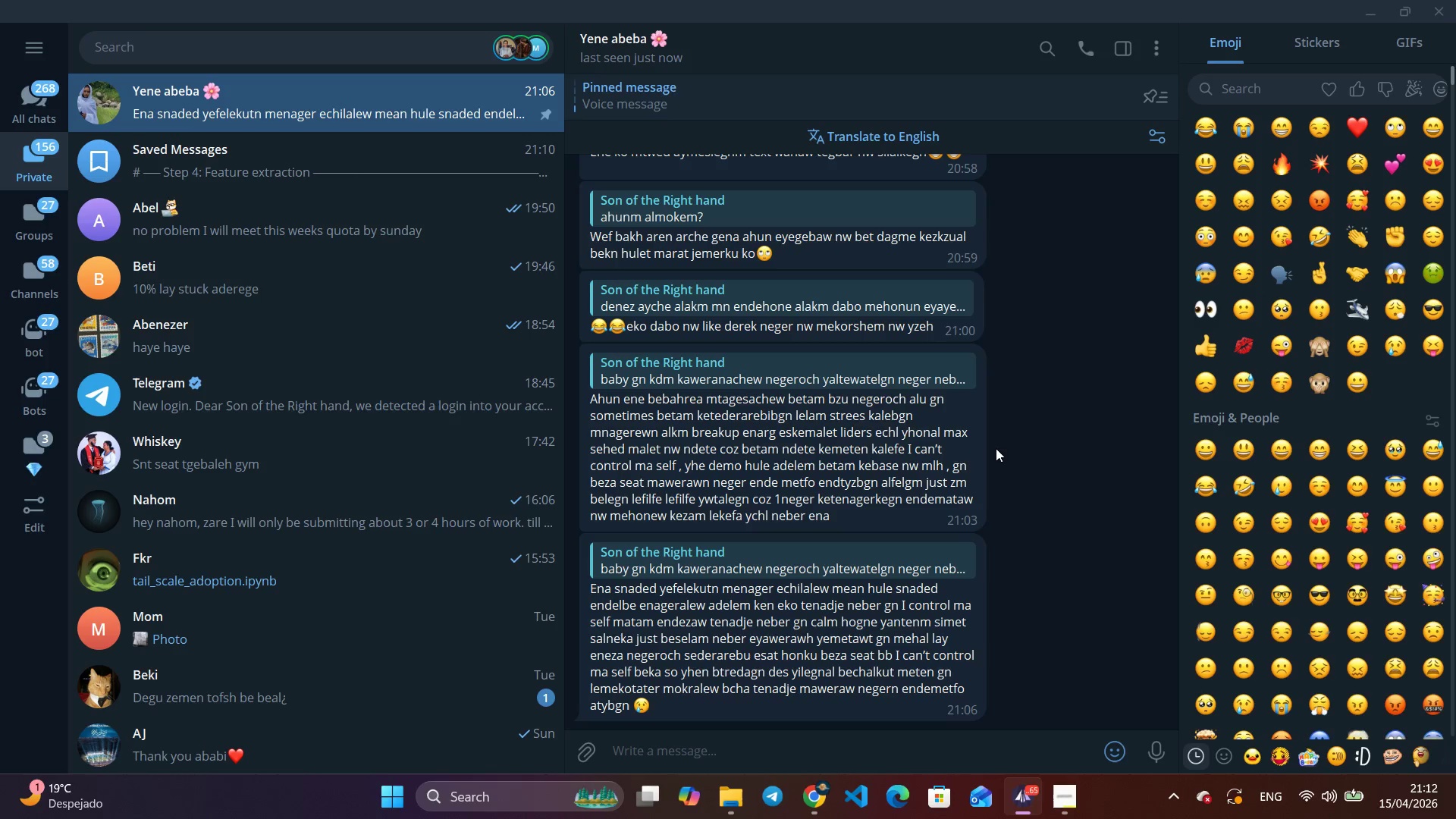 
left_click_drag(start_coordinate=[1376, 14], to_coordinate=[1371, 14])
 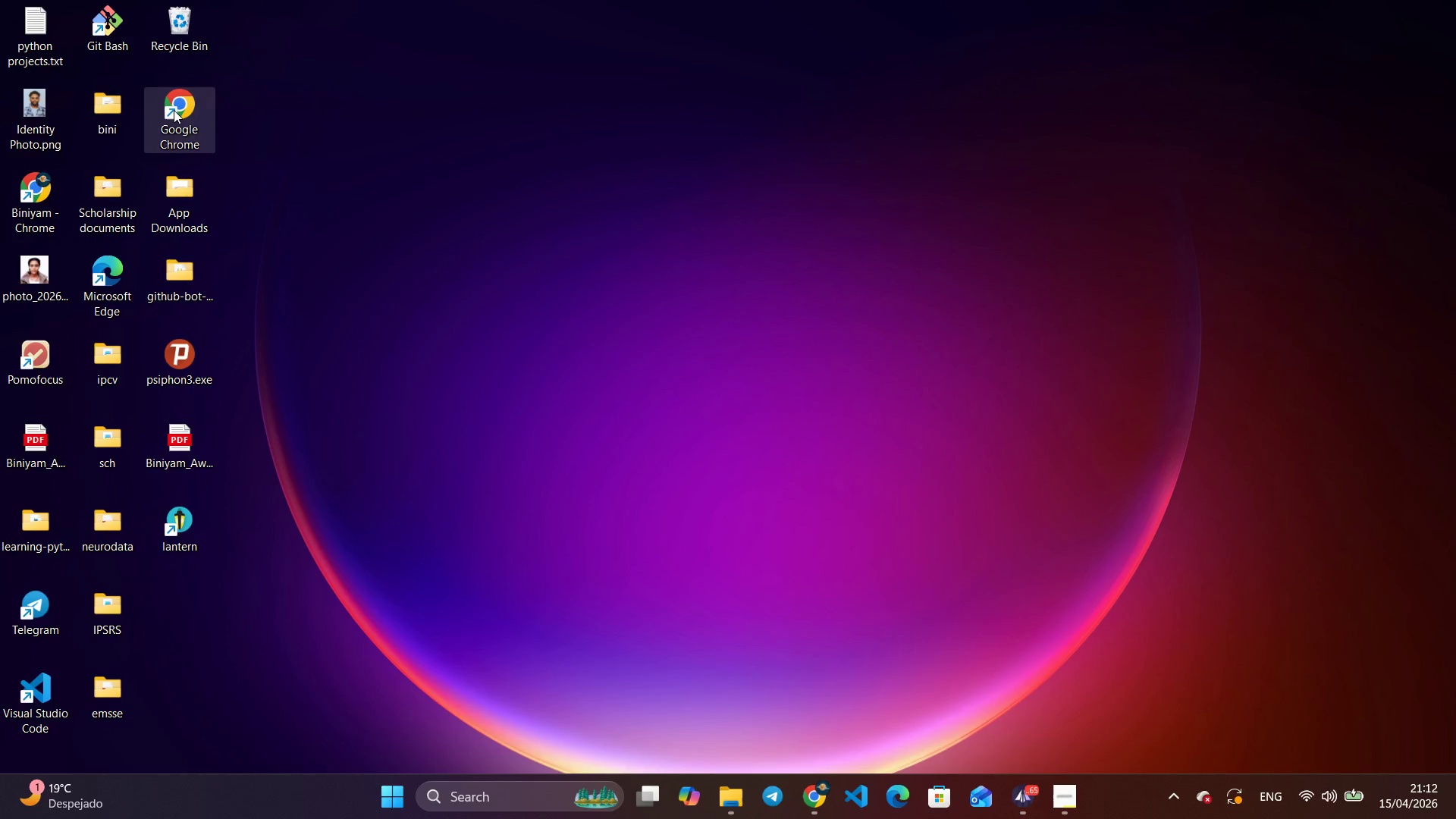 
double_click([174, 110])
 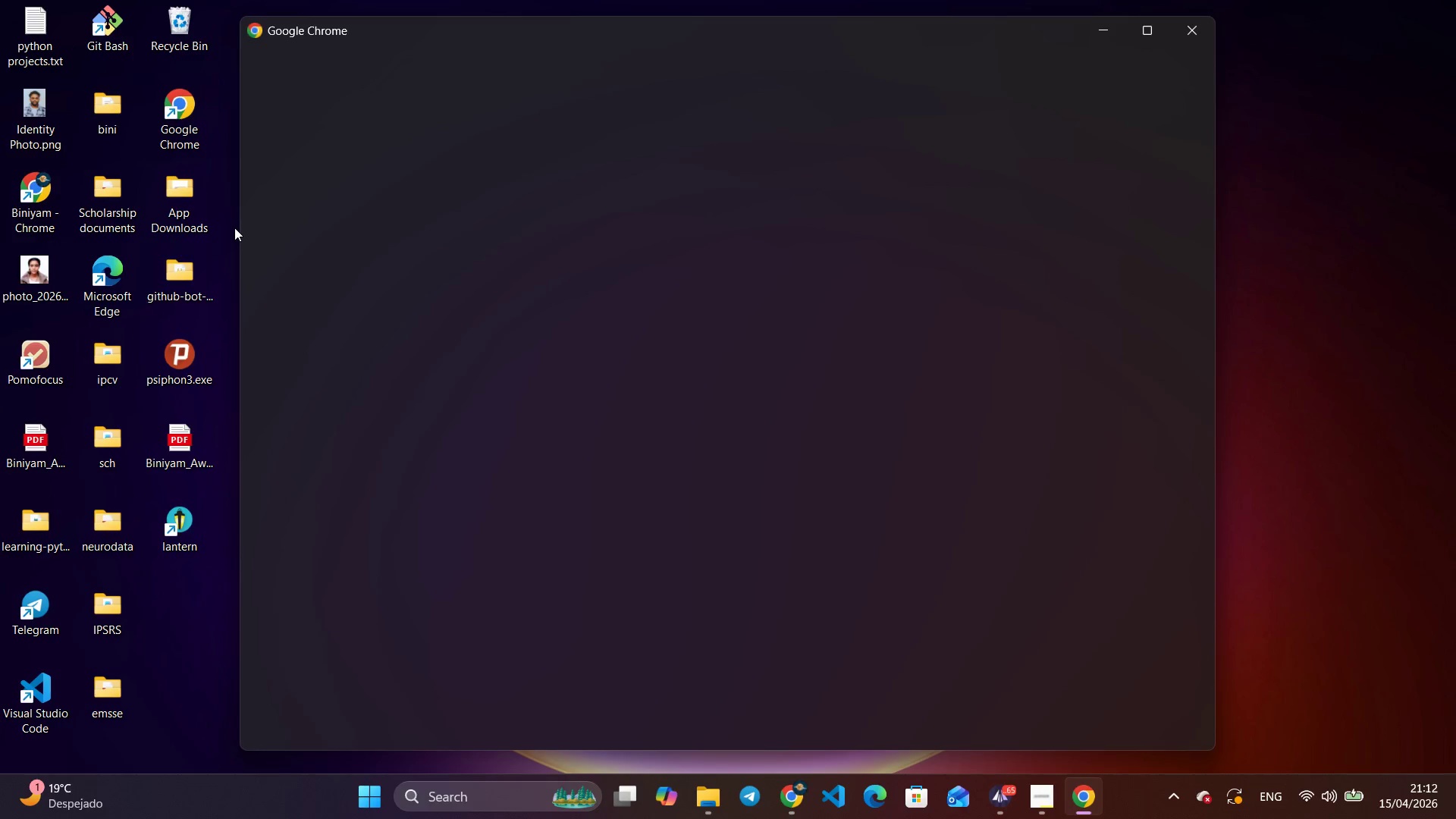 
mouse_move([916, 419])
 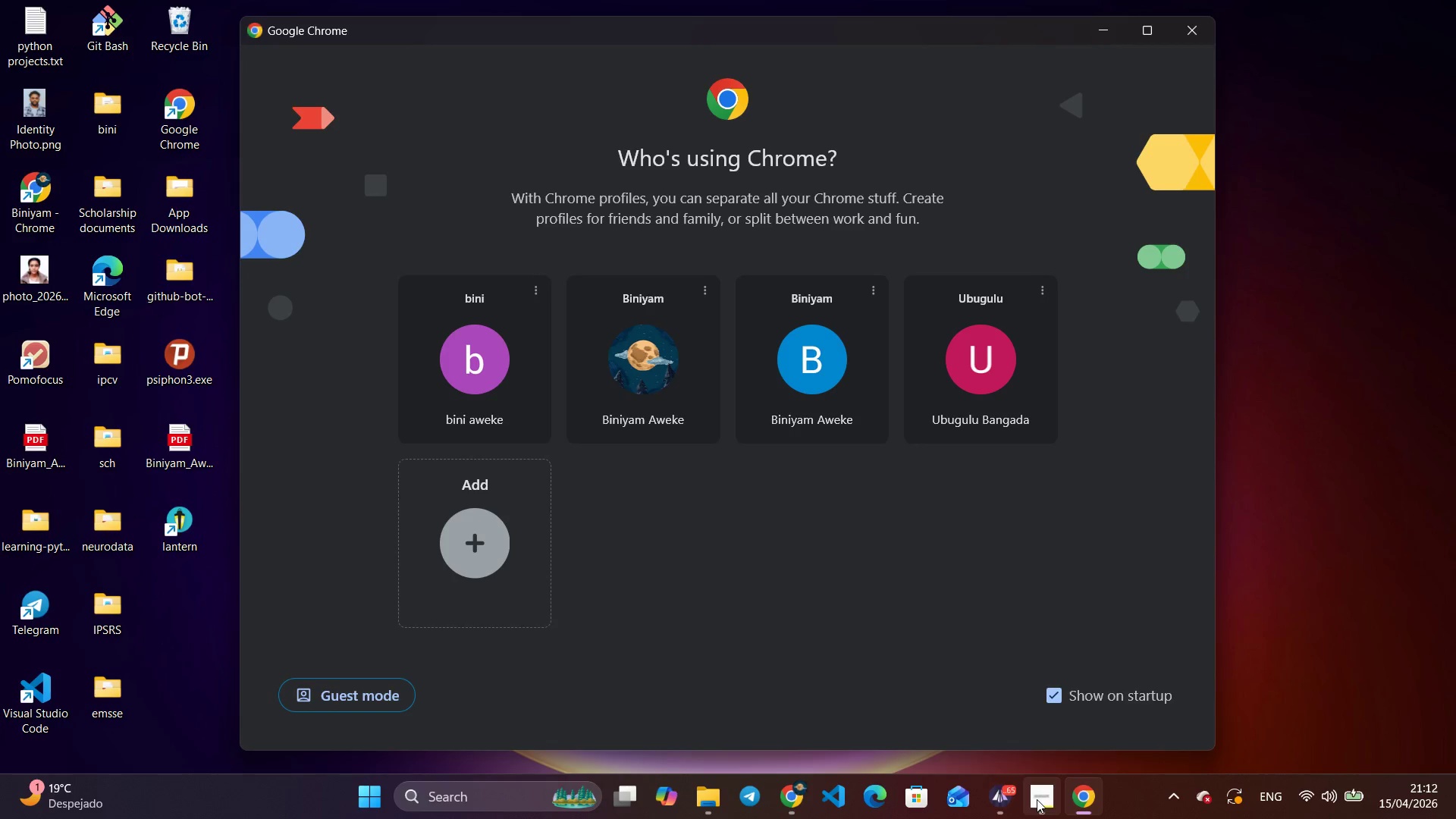 
left_click([1035, 797])